 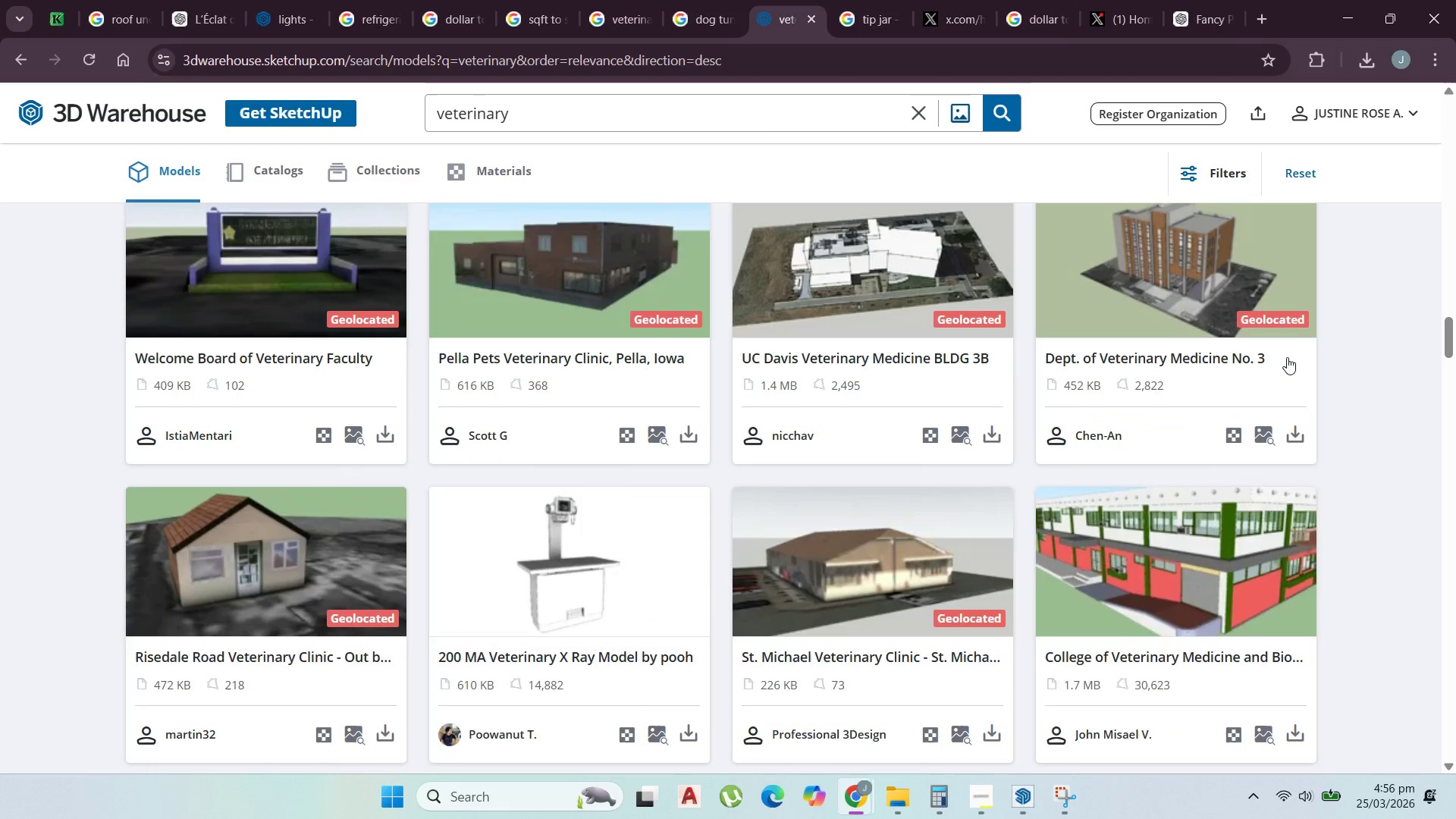 
mouse_move([1284, 376])
 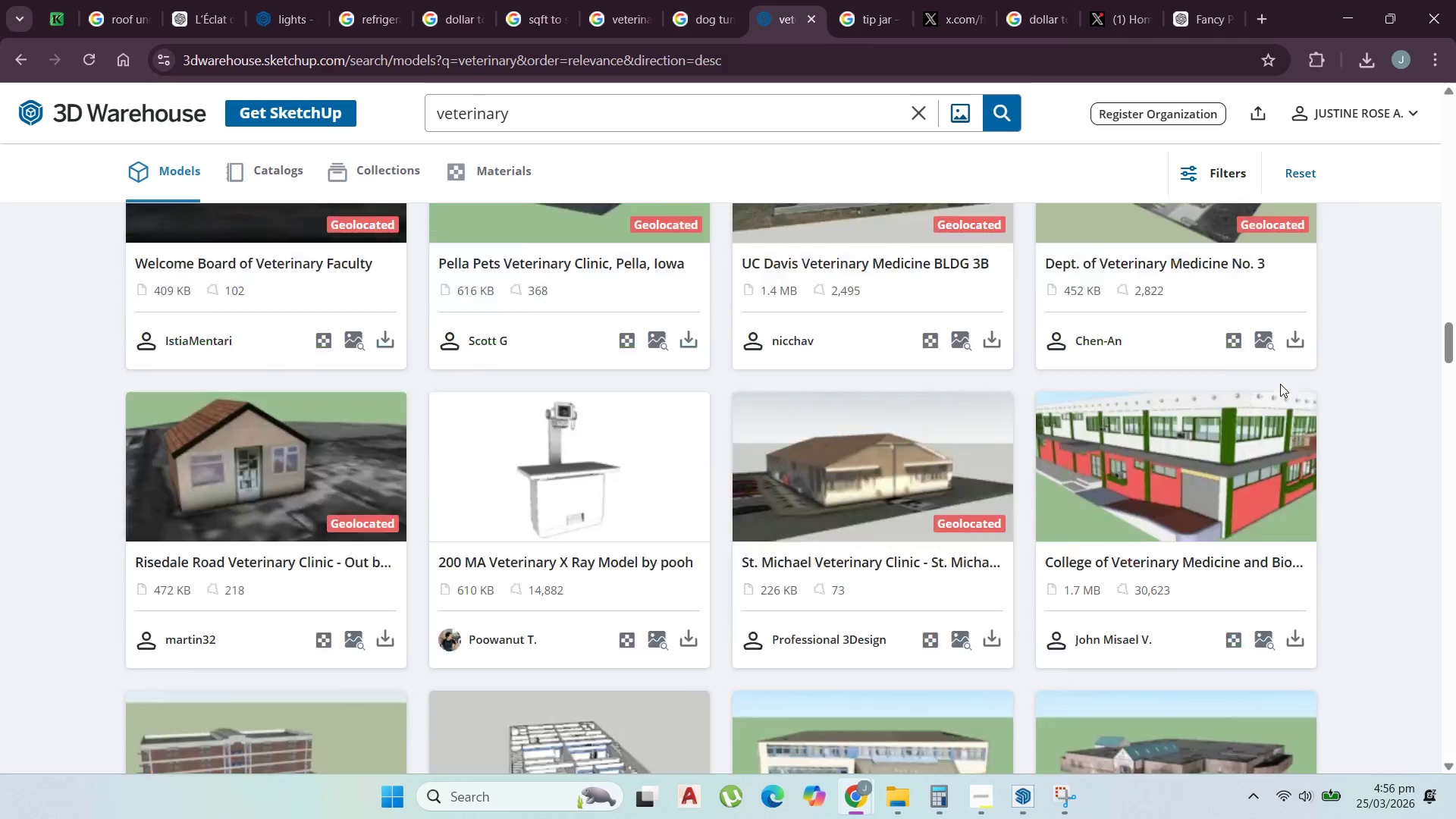 
scroll: coordinate [1268, 404], scroll_direction: down, amount: 20.0
 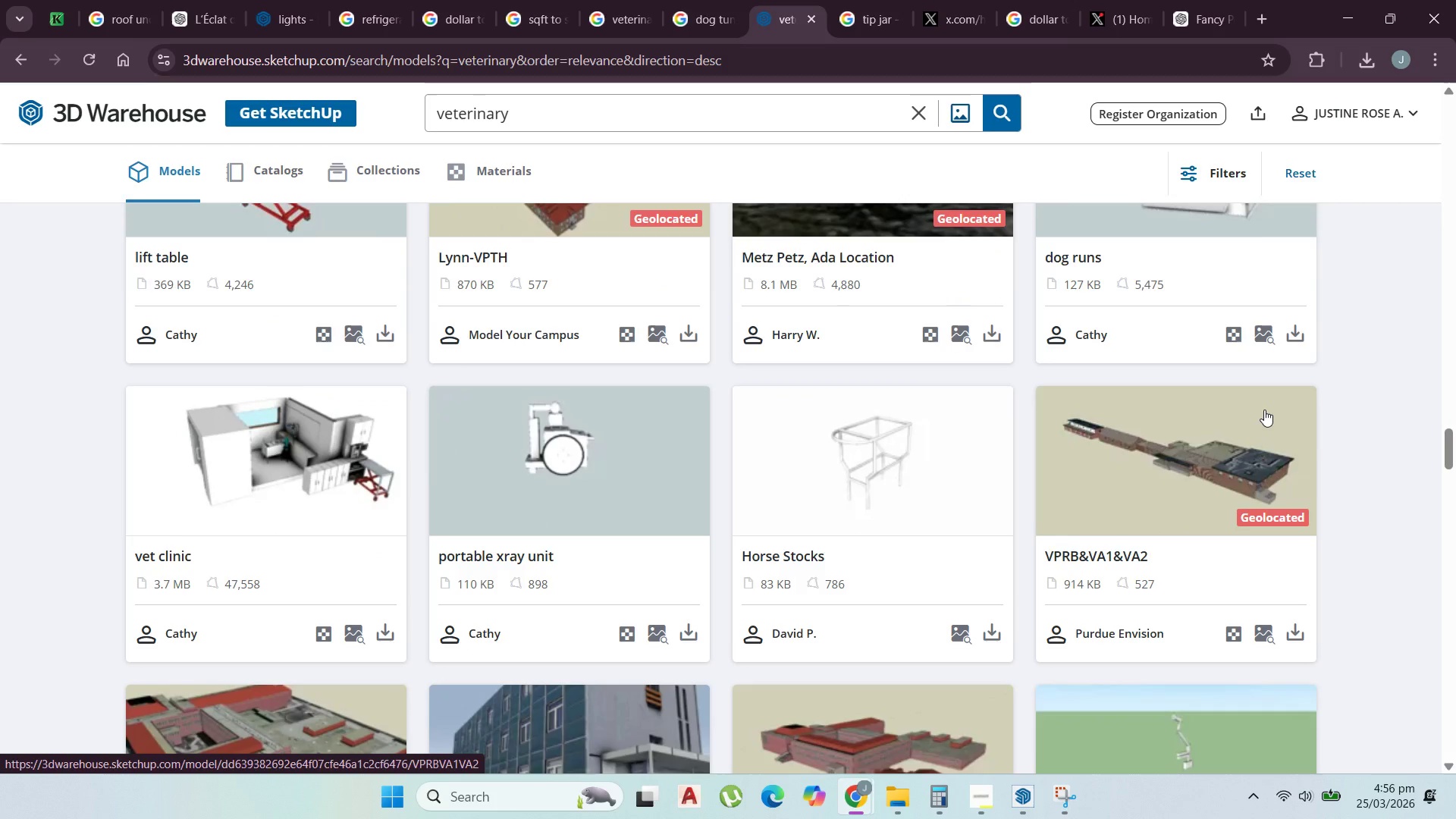 
scroll: coordinate [1264, 419], scroll_direction: down, amount: 10.0
 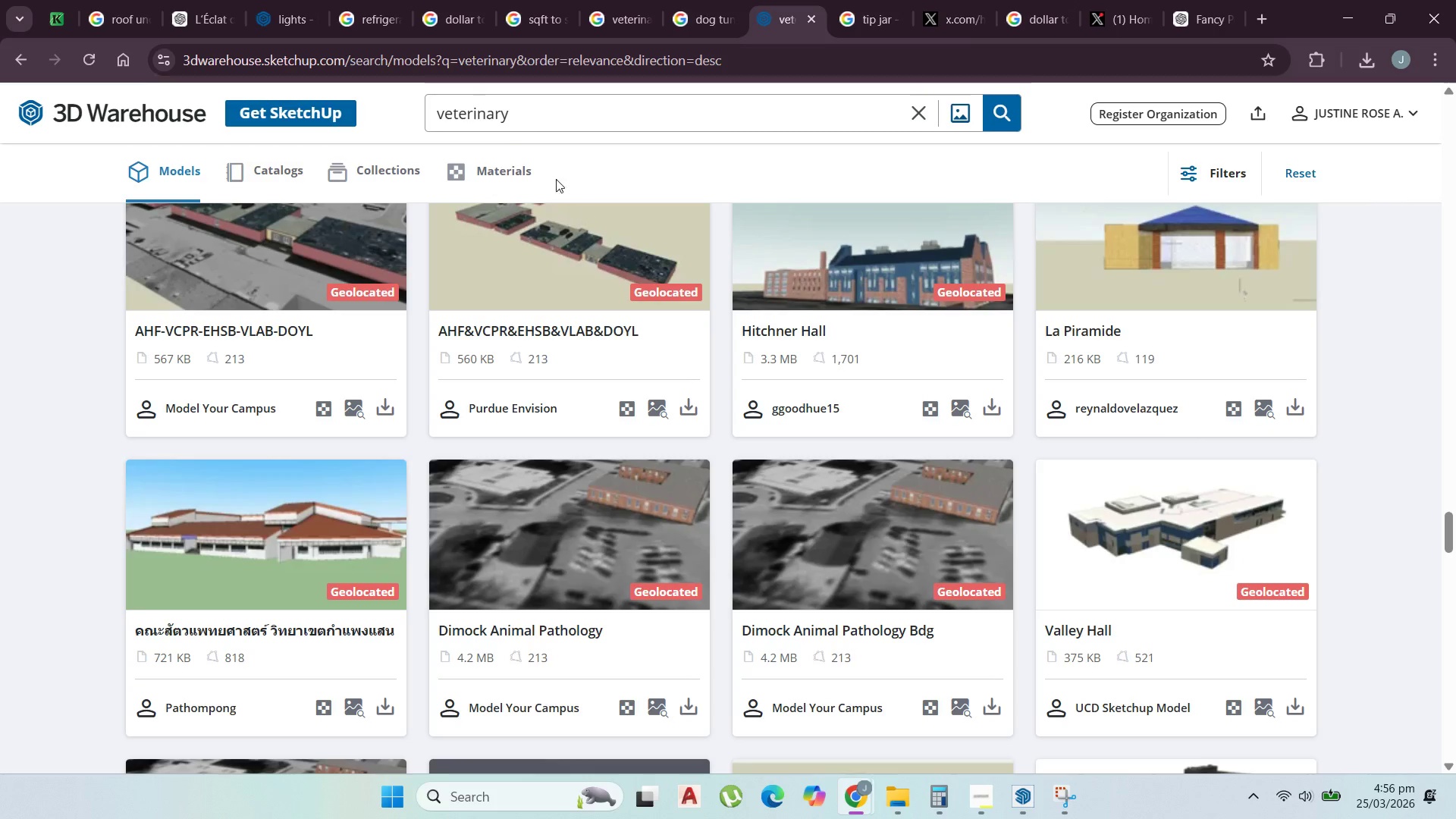 
left_click_drag(start_coordinate=[524, 117], to_coordinate=[459, 120])
 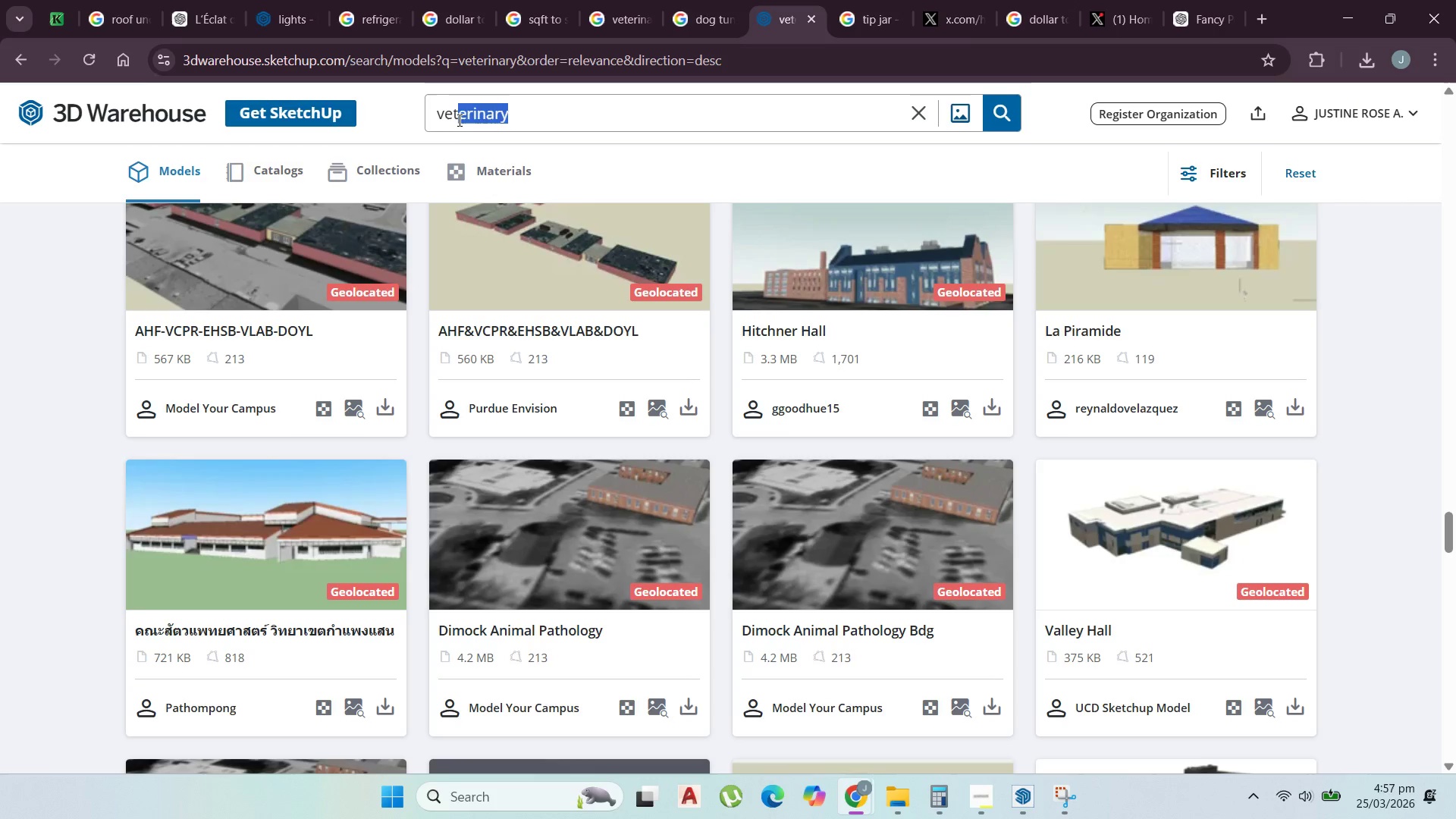 
key(Backspace)
type( clinic)
 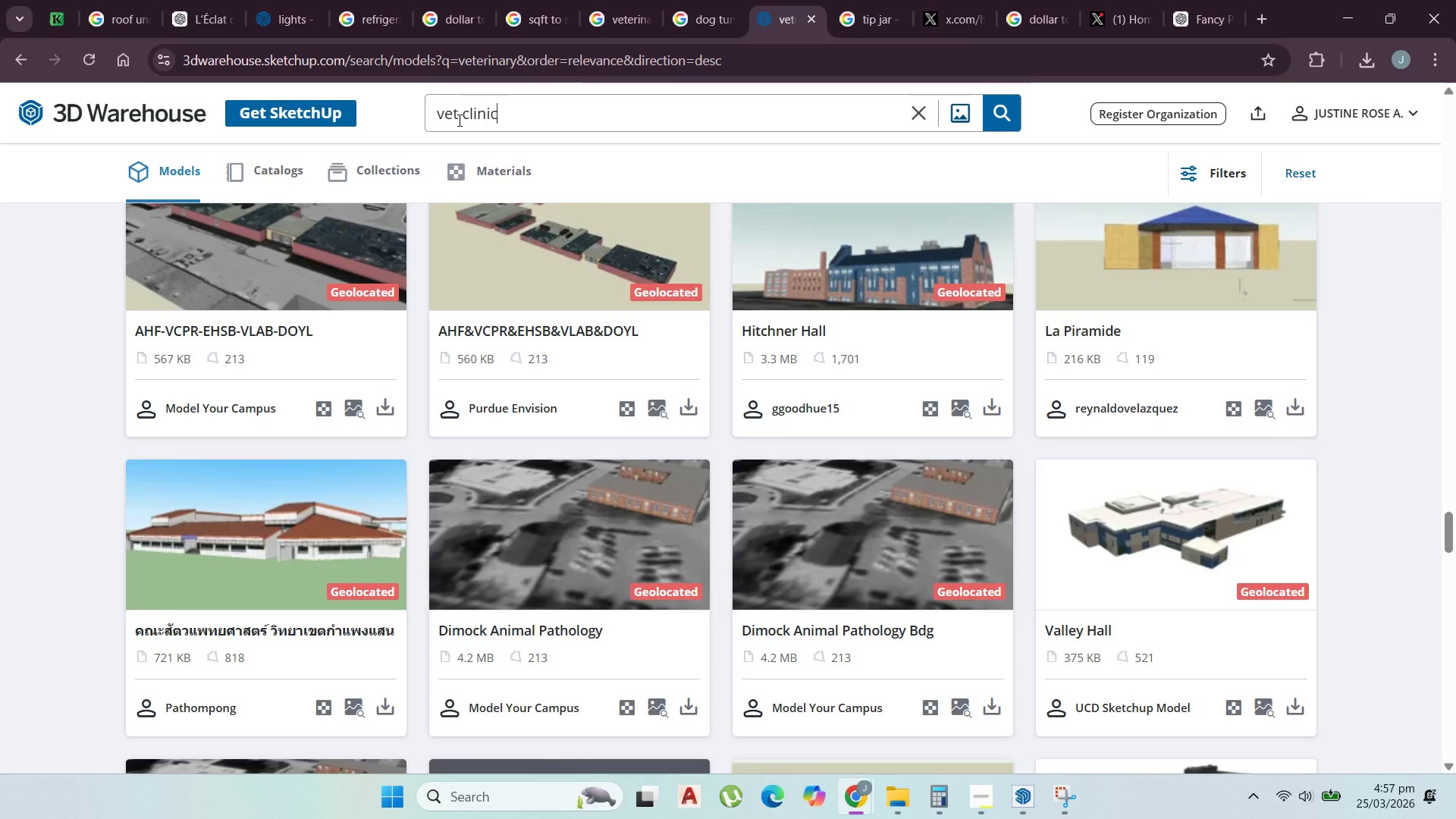 
key(Enter)
 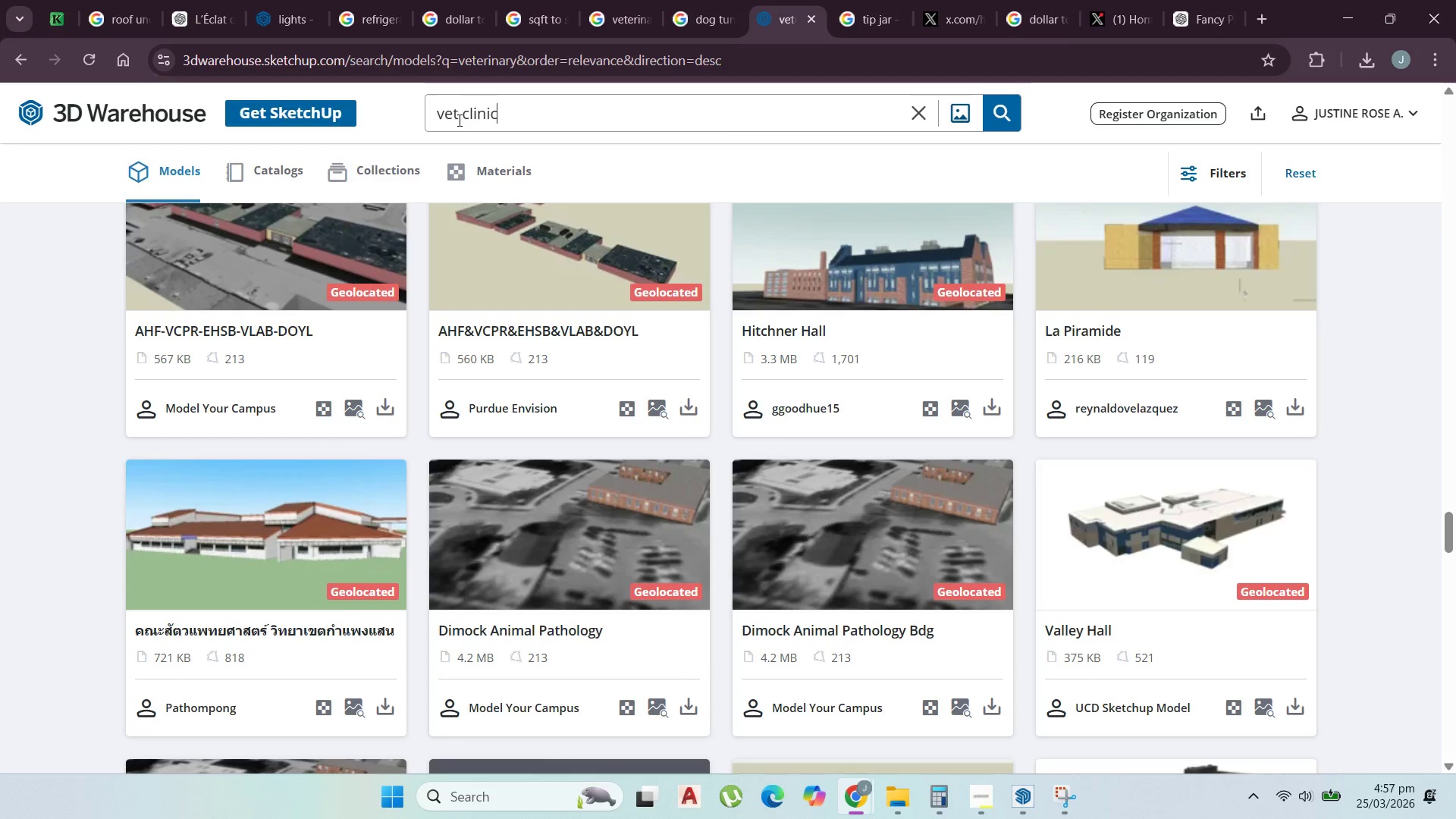 
scroll: coordinate [716, 368], scroll_direction: up, amount: 21.0
 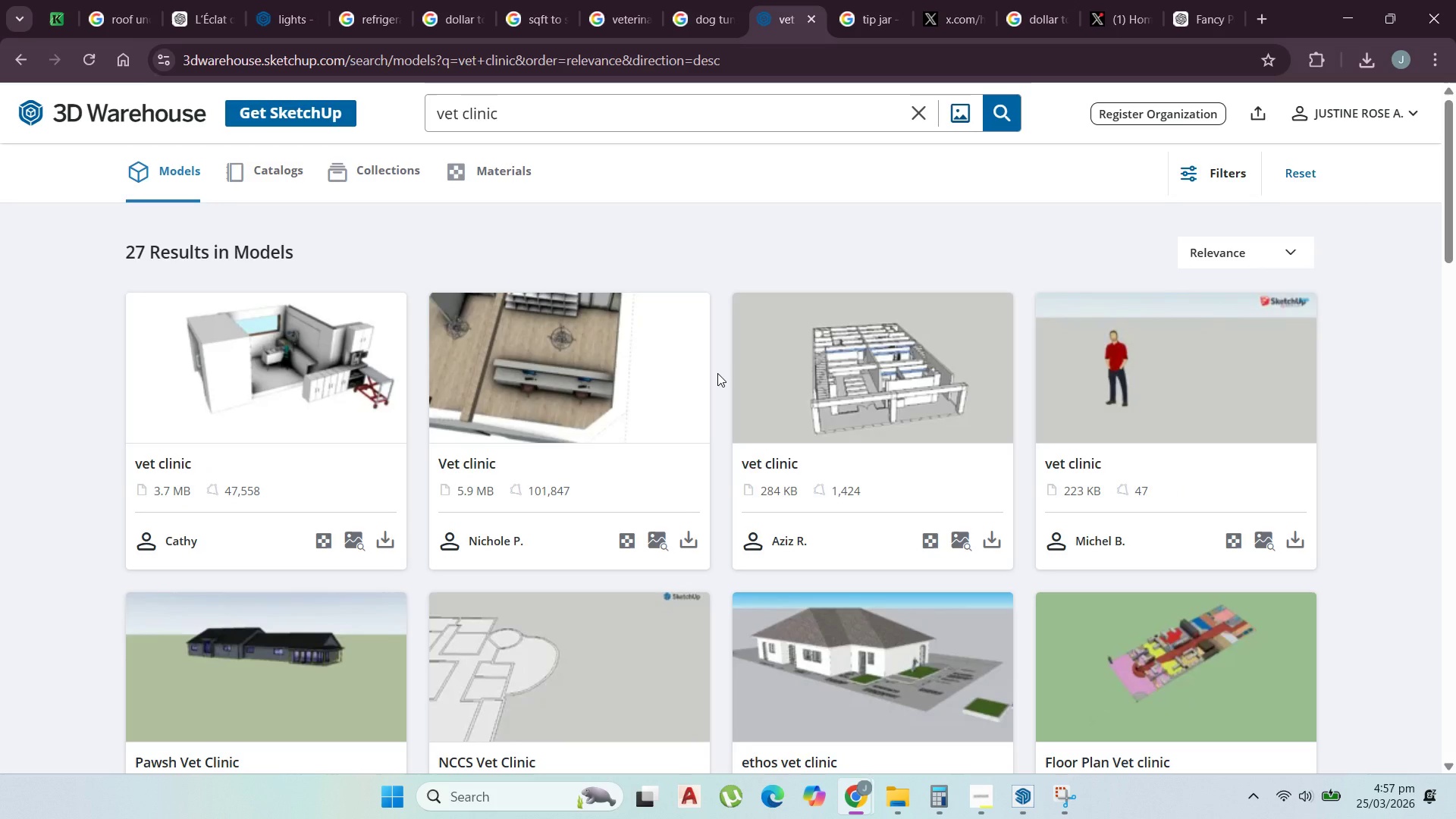 
scroll: coordinate [717, 373], scroll_direction: down, amount: 17.0
 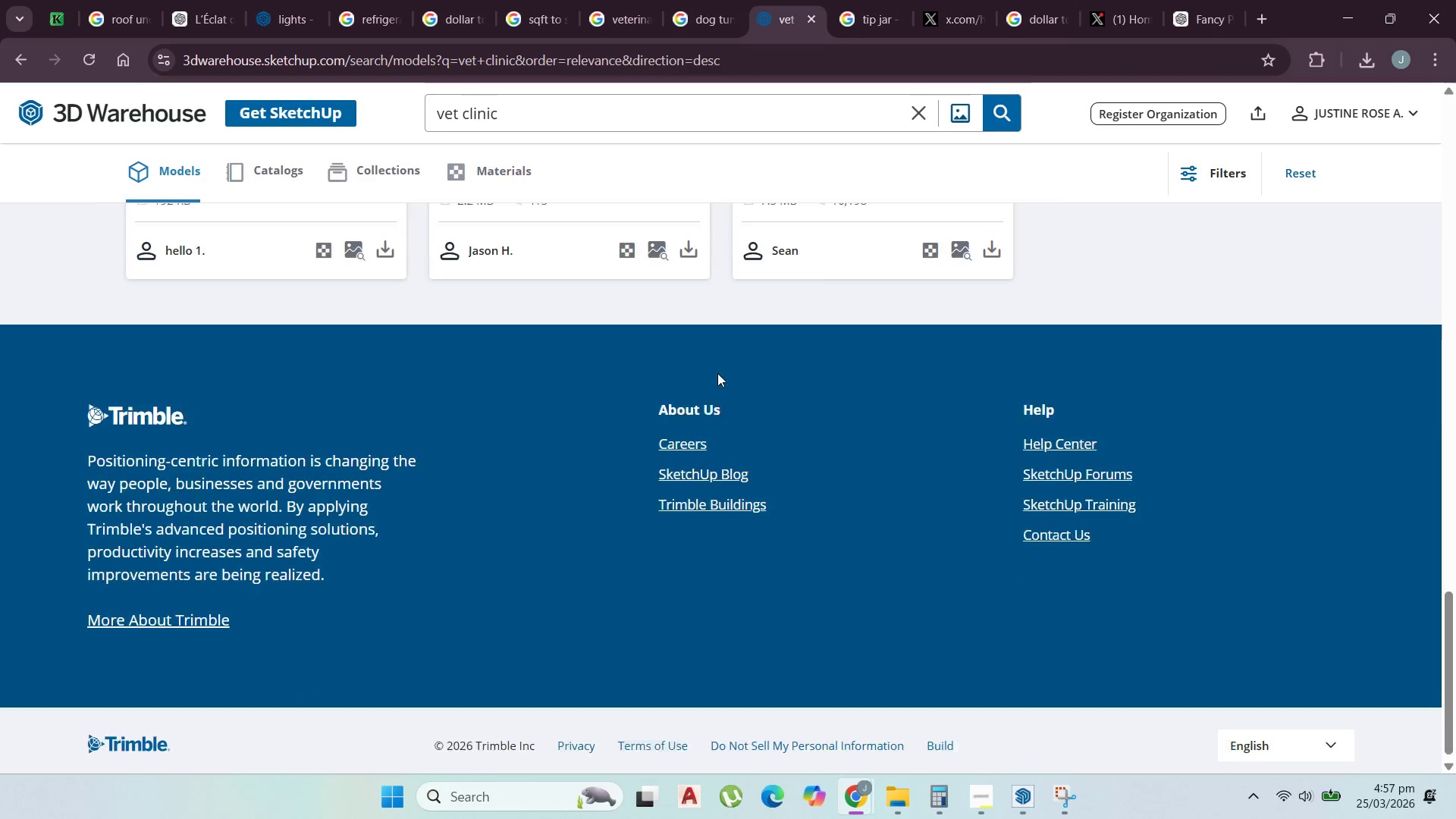 
scroll: coordinate [701, 391], scroll_direction: up, amount: 26.0
 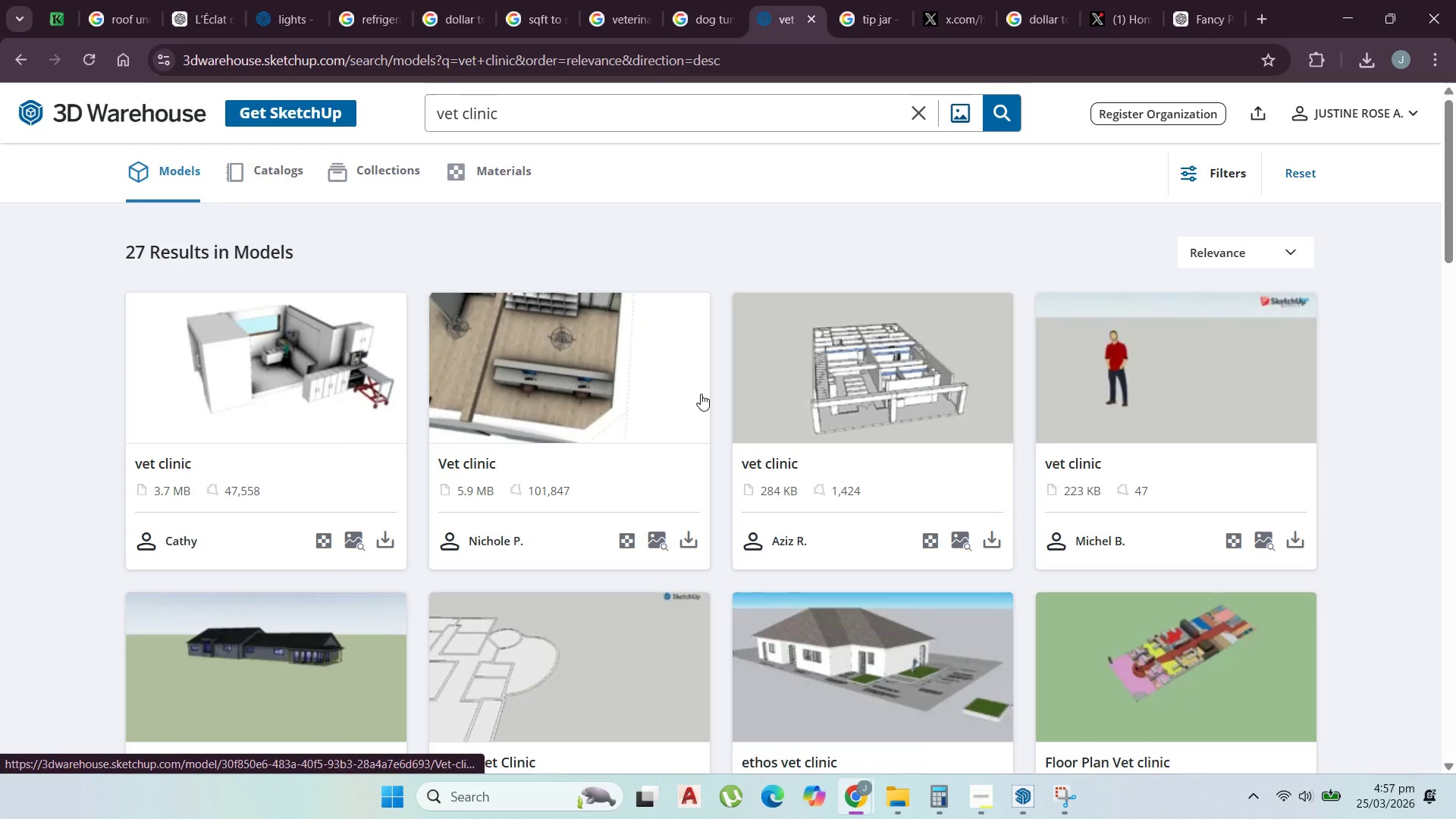 
wait(7.52)
 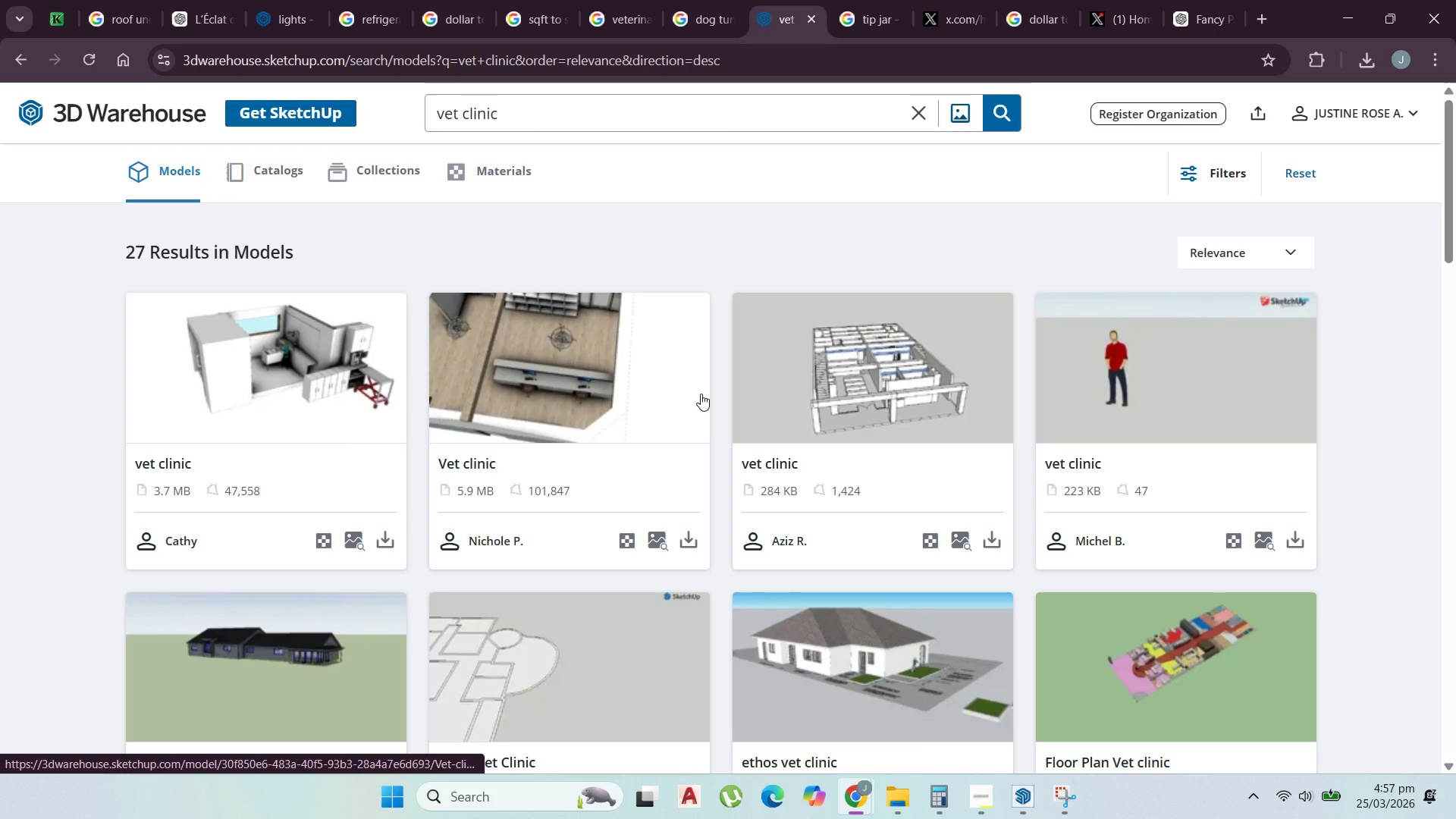 
scroll: coordinate [727, 403], scroll_direction: down, amount: 9.0
 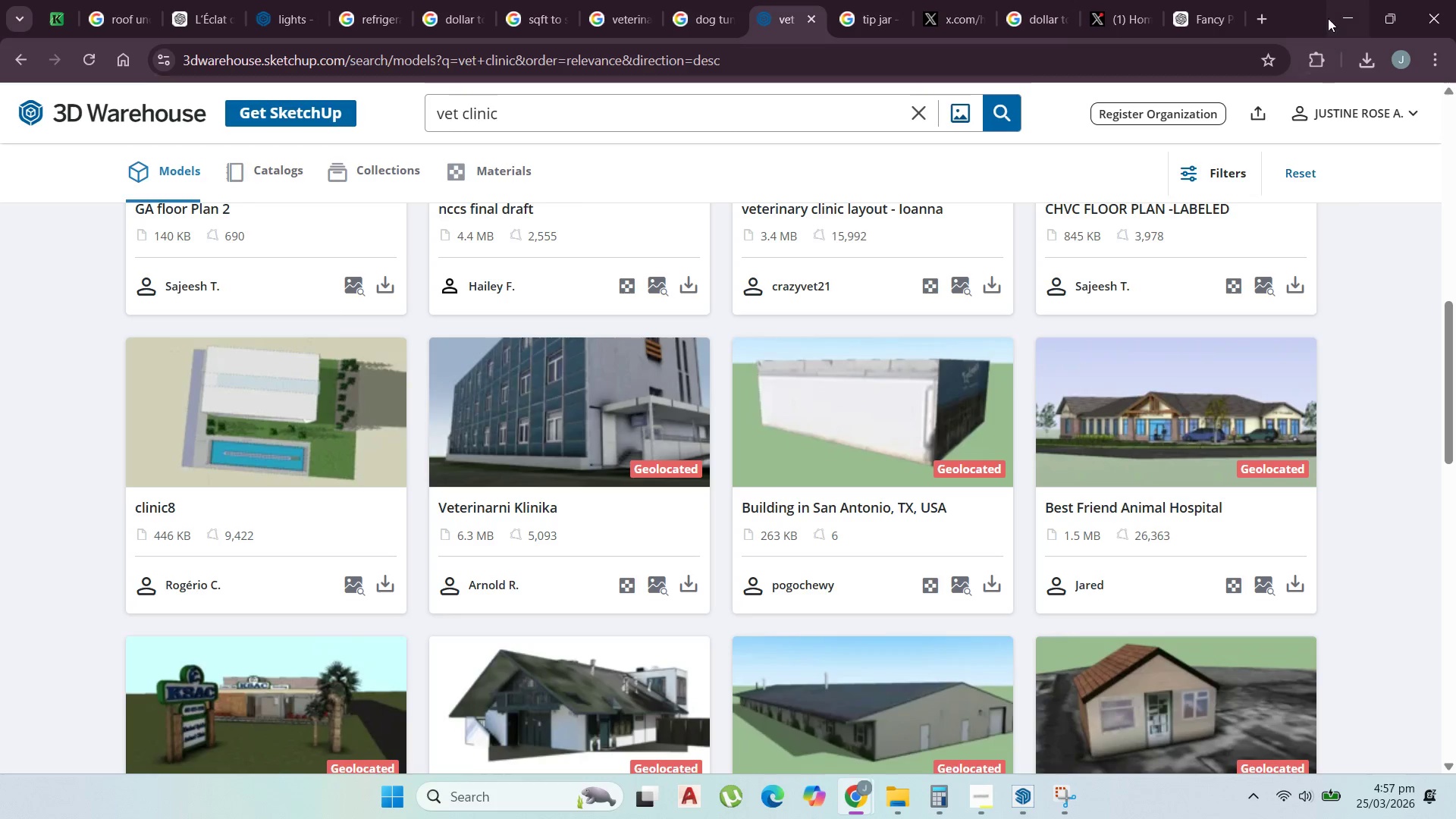 
left_click([1334, 5])
 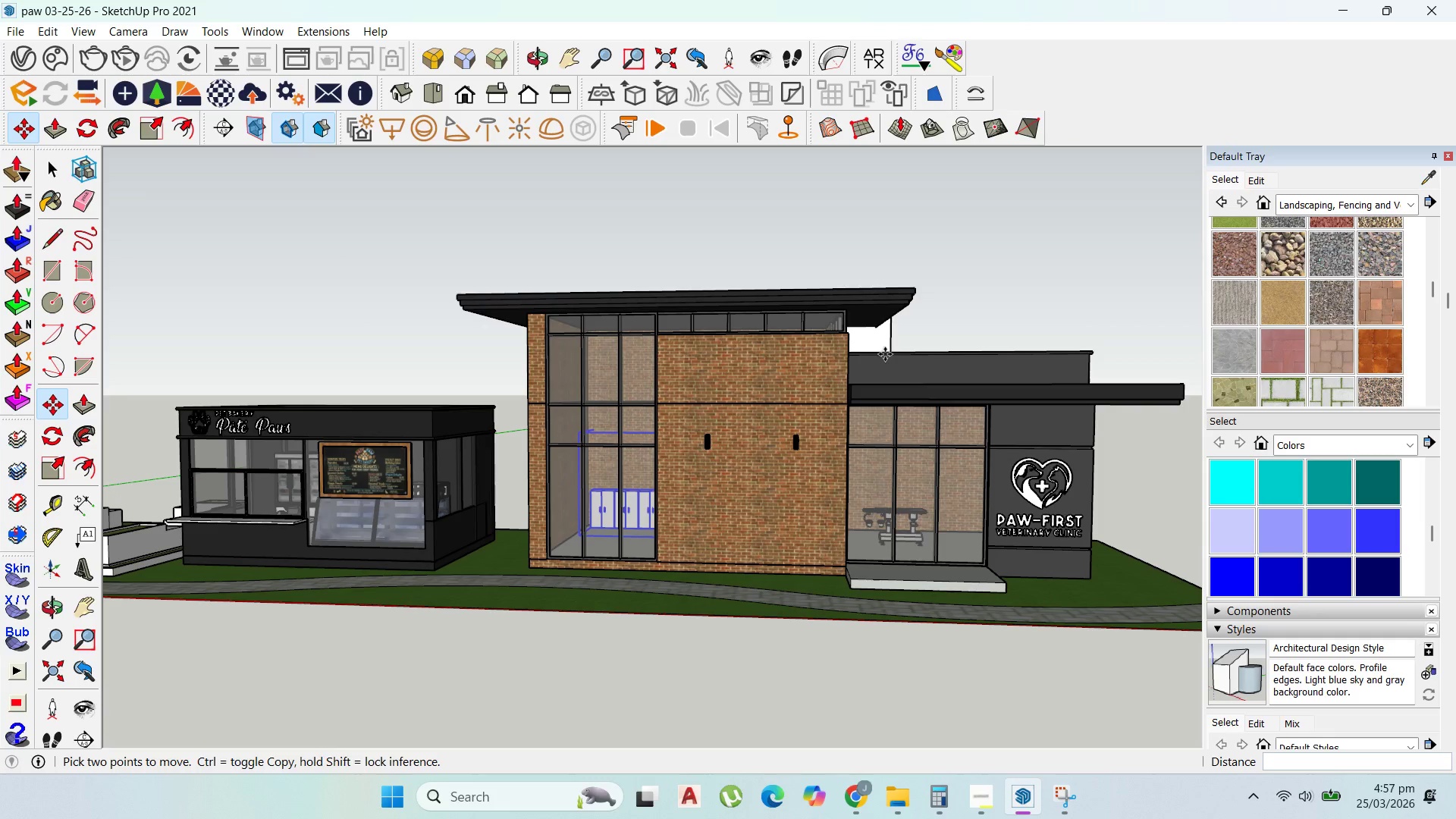 
scroll: coordinate [740, 459], scroll_direction: down, amount: 15.0
 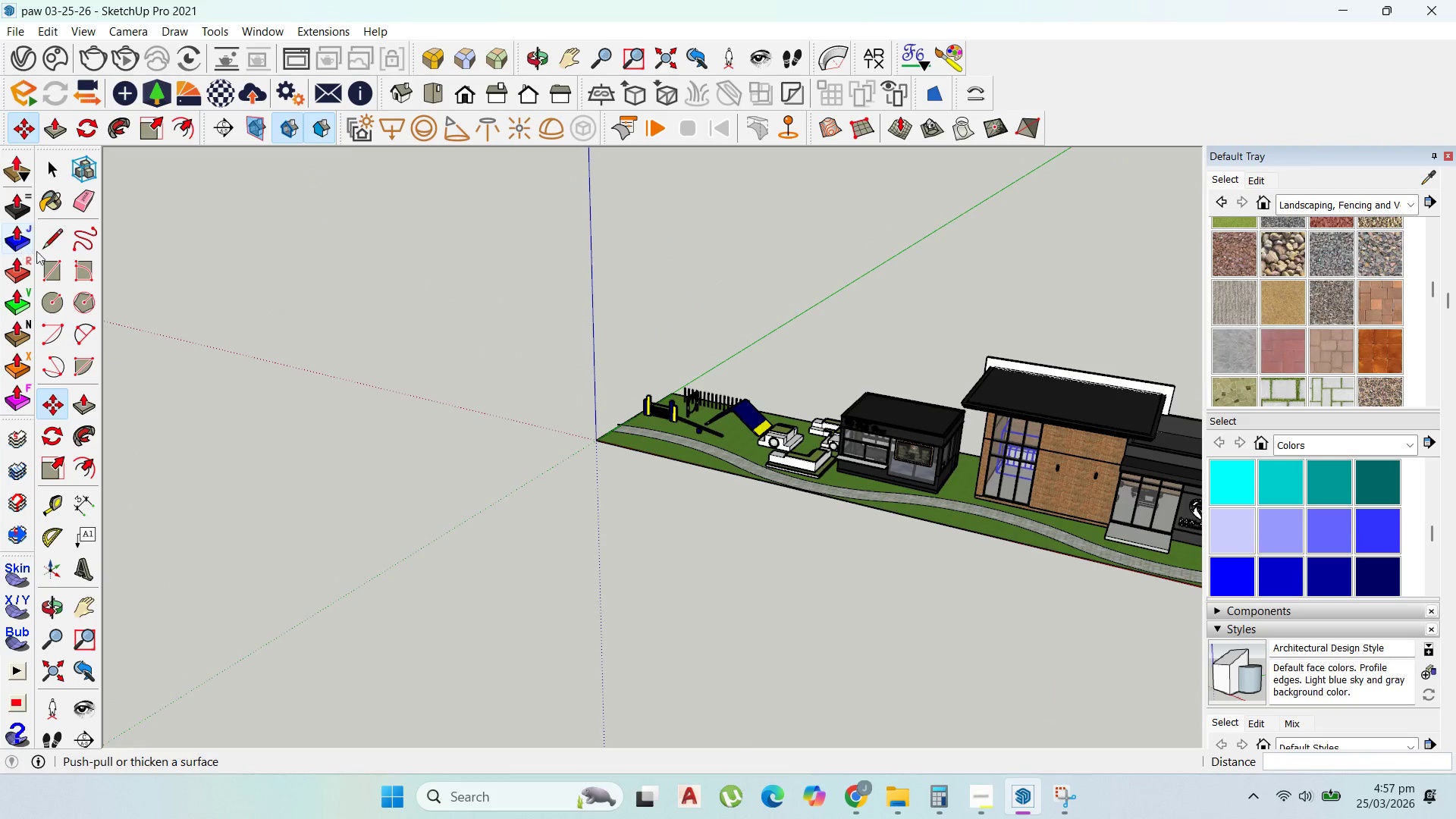 
left_click([47, 259])
 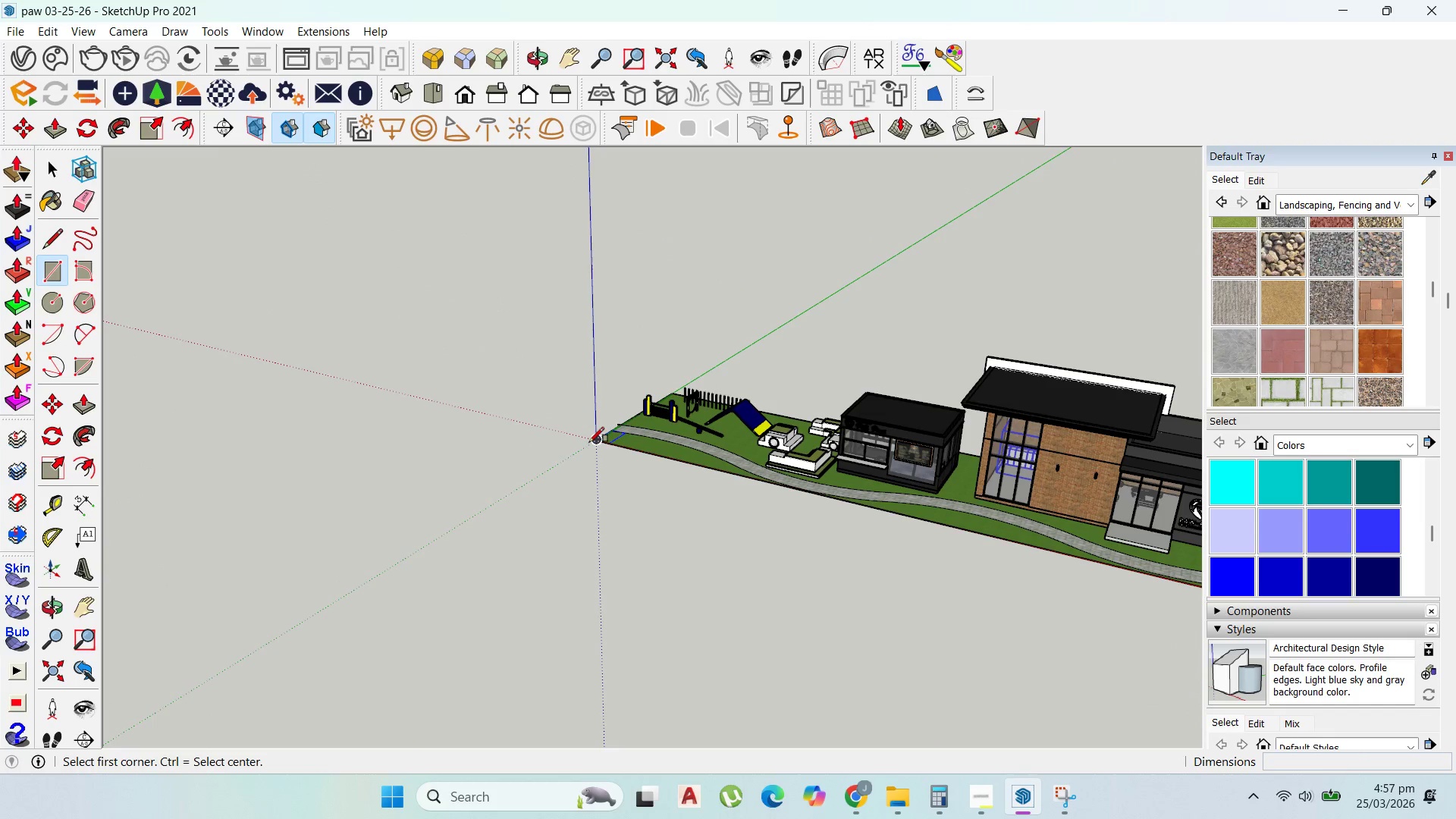 
scroll: coordinate [853, 546], scroll_direction: down, amount: 8.0
 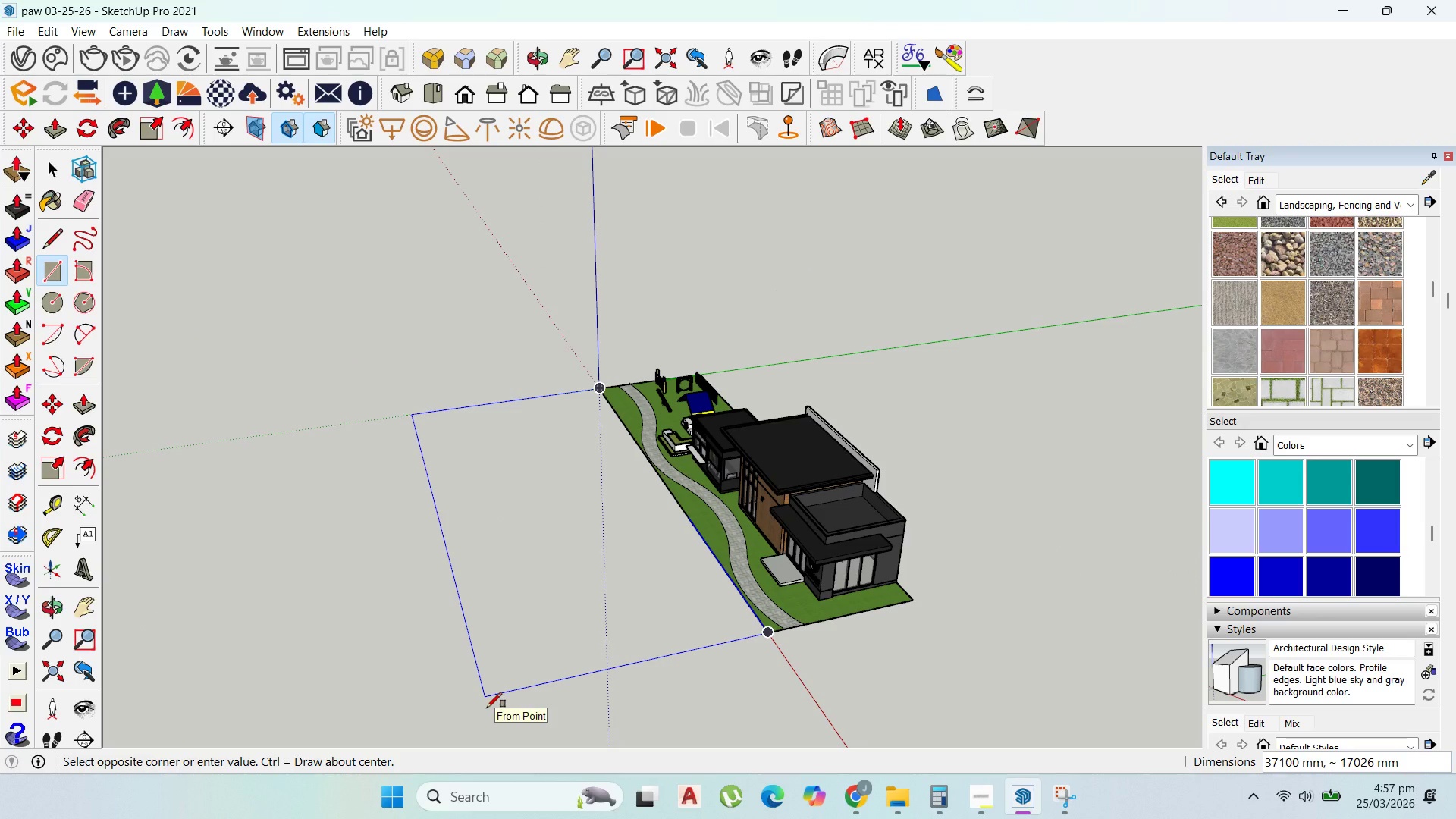 
wait(12.85)
 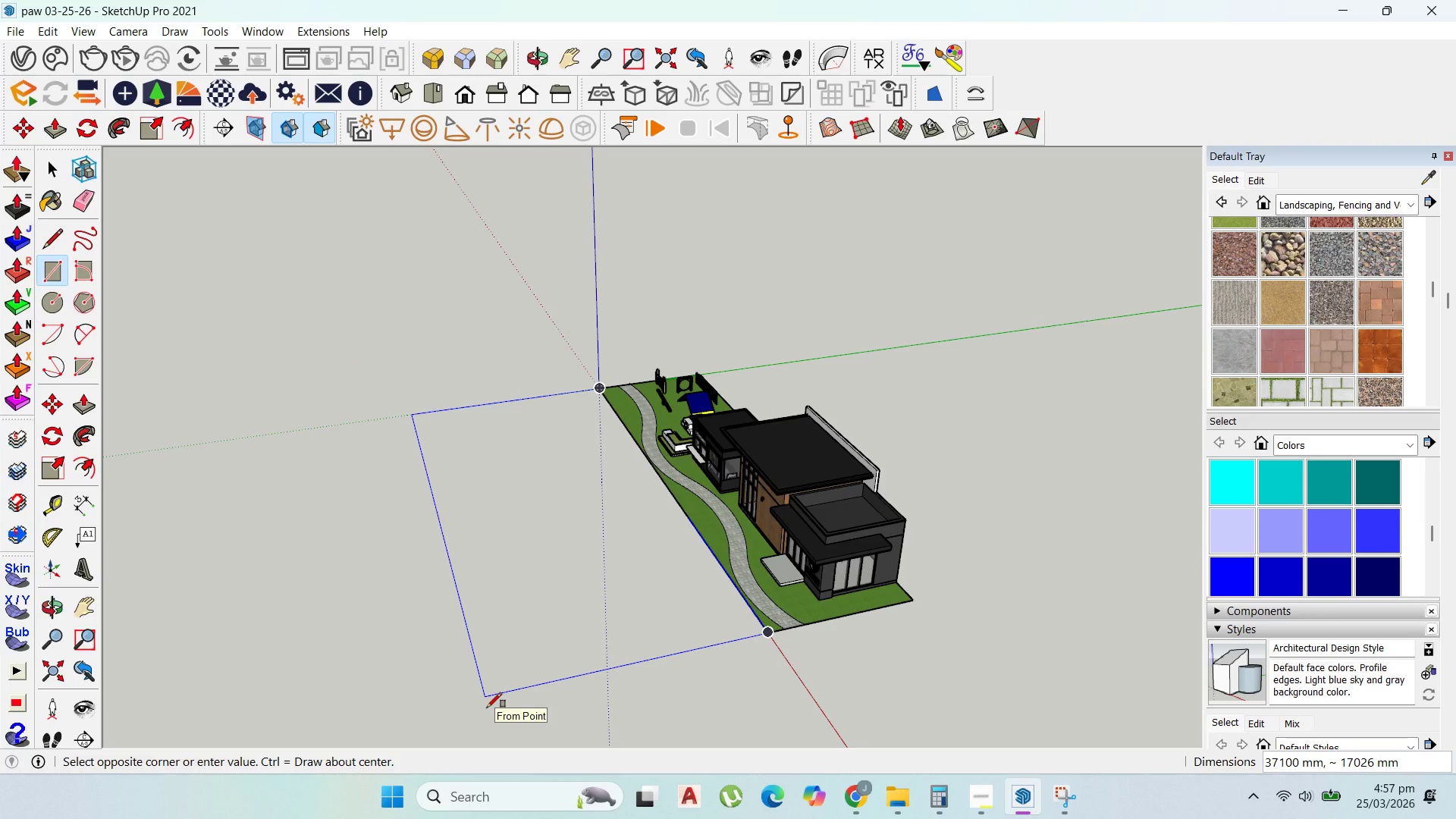 
left_click([53, 168])
 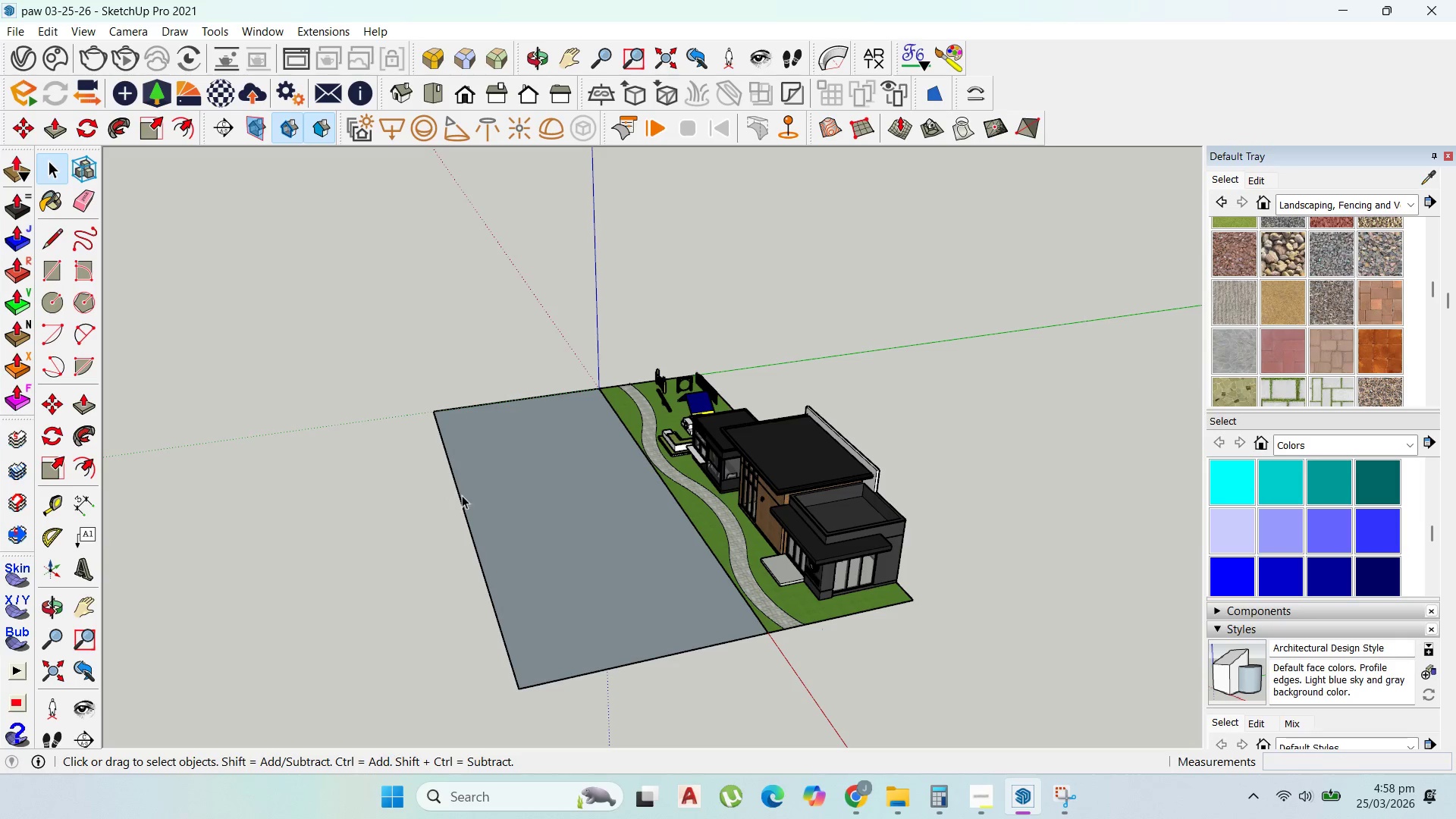 
double_click([481, 505])
 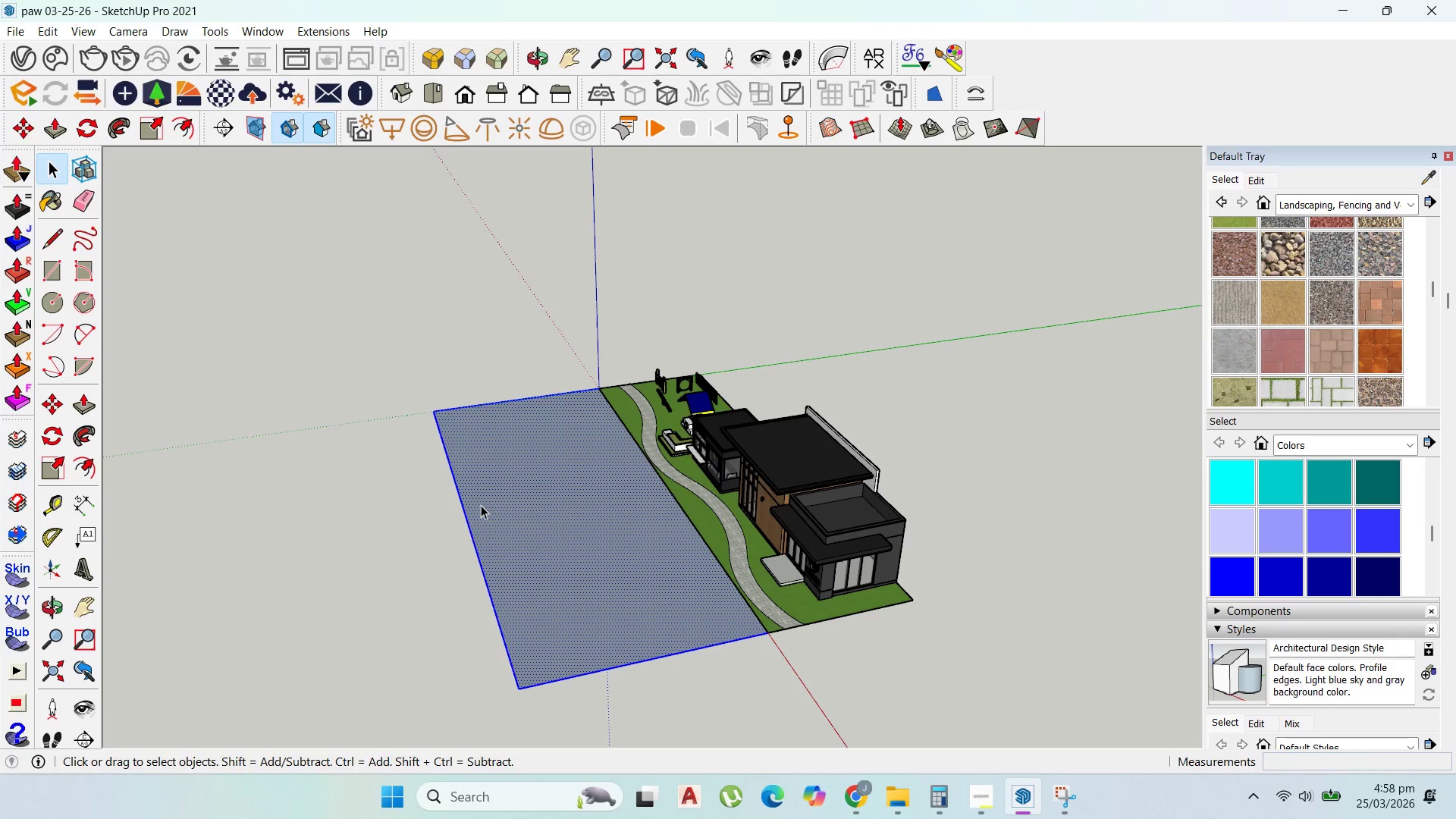 
triple_click([481, 505])
 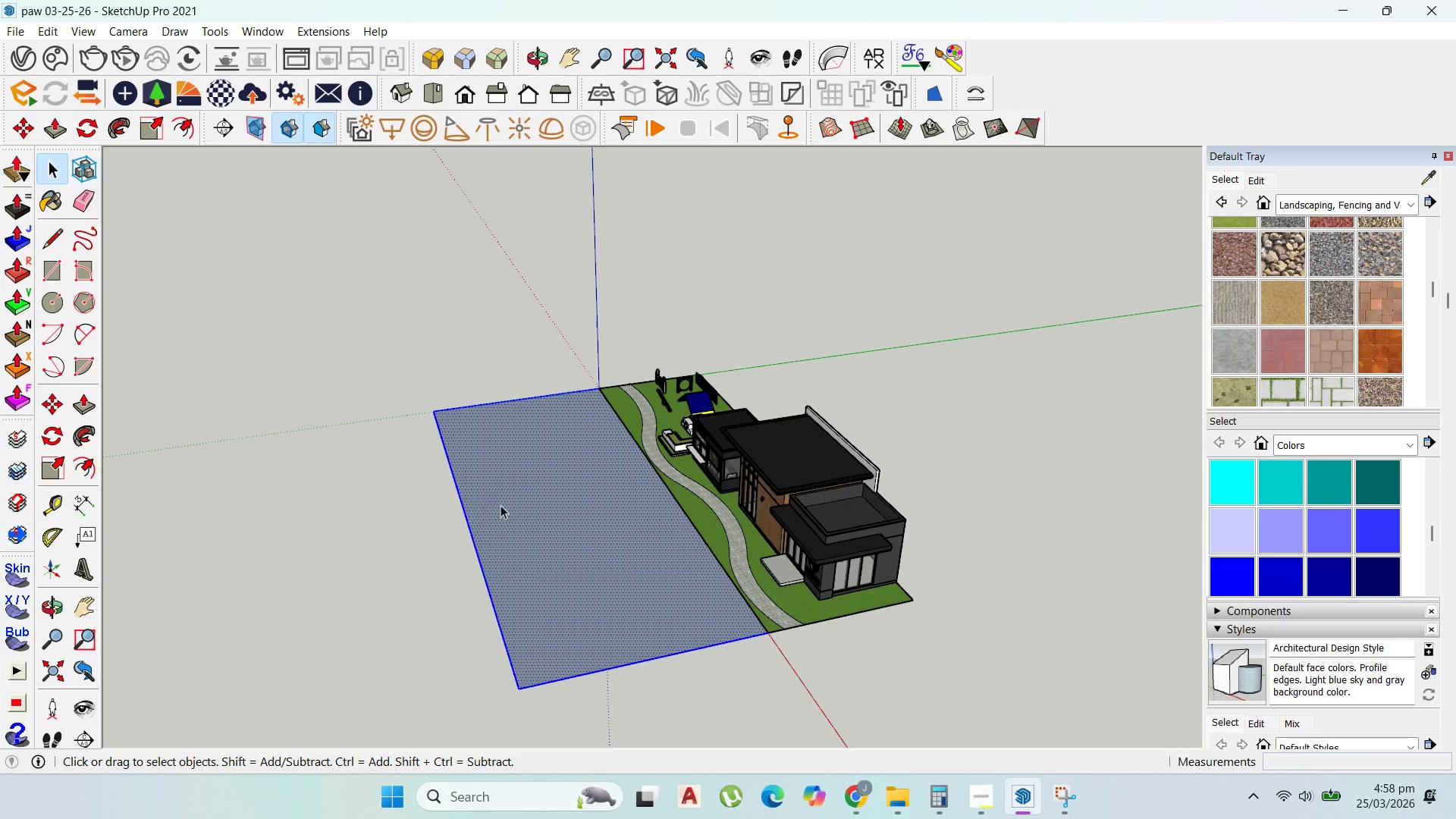 
right_click([504, 505])
 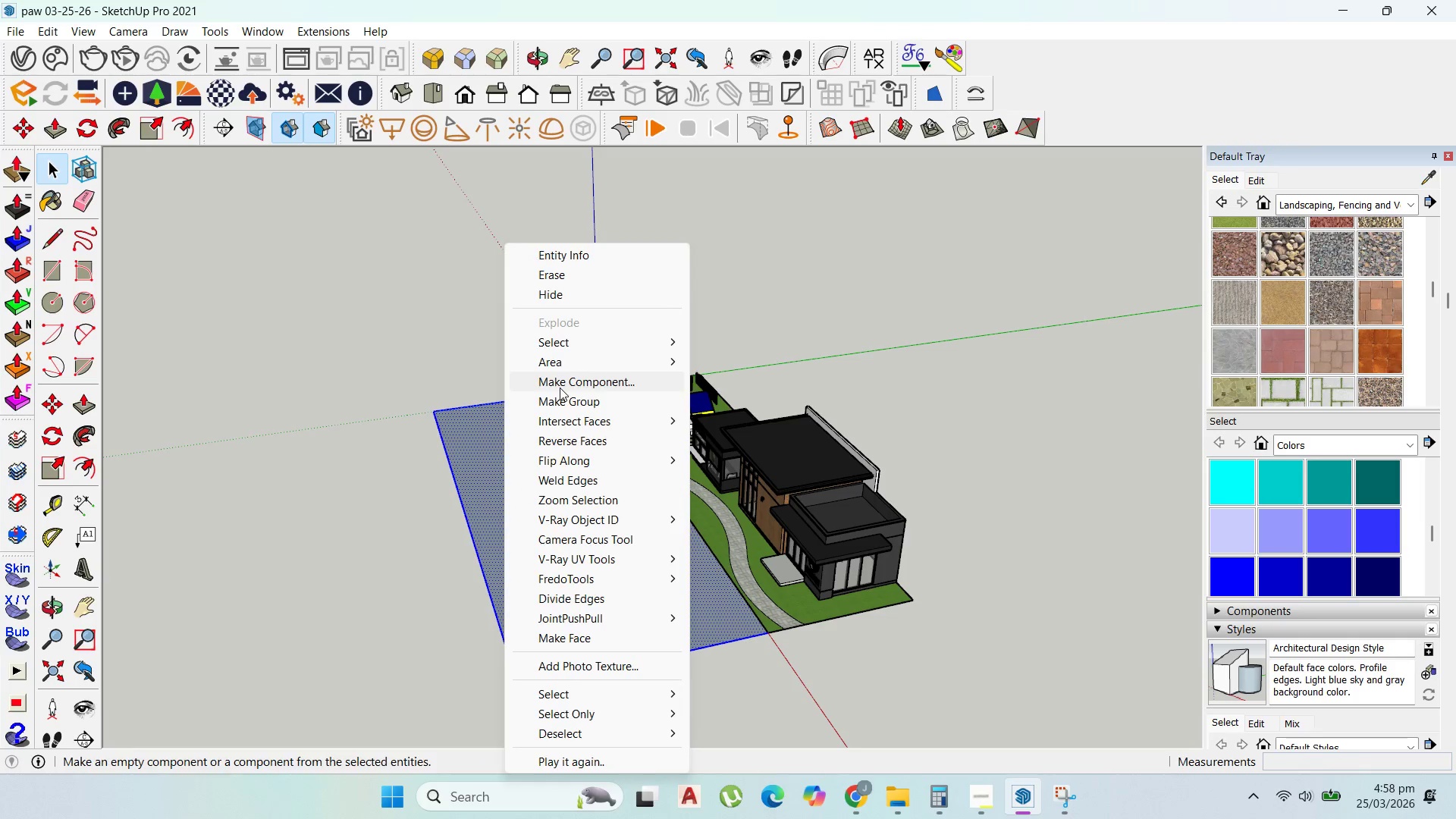 
left_click([563, 403])
 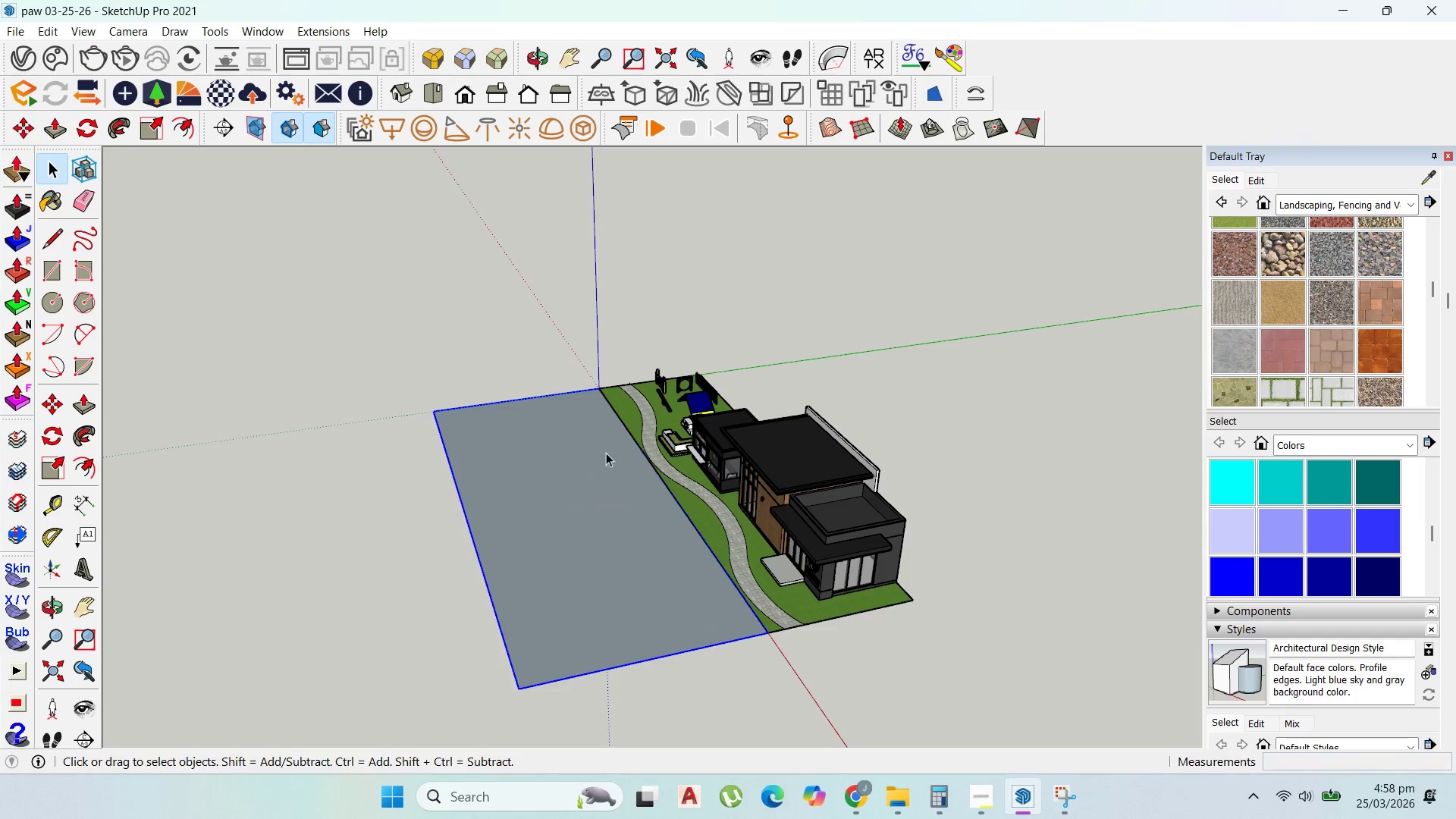 
scroll: coordinate [606, 453], scroll_direction: up, amount: 1.0
 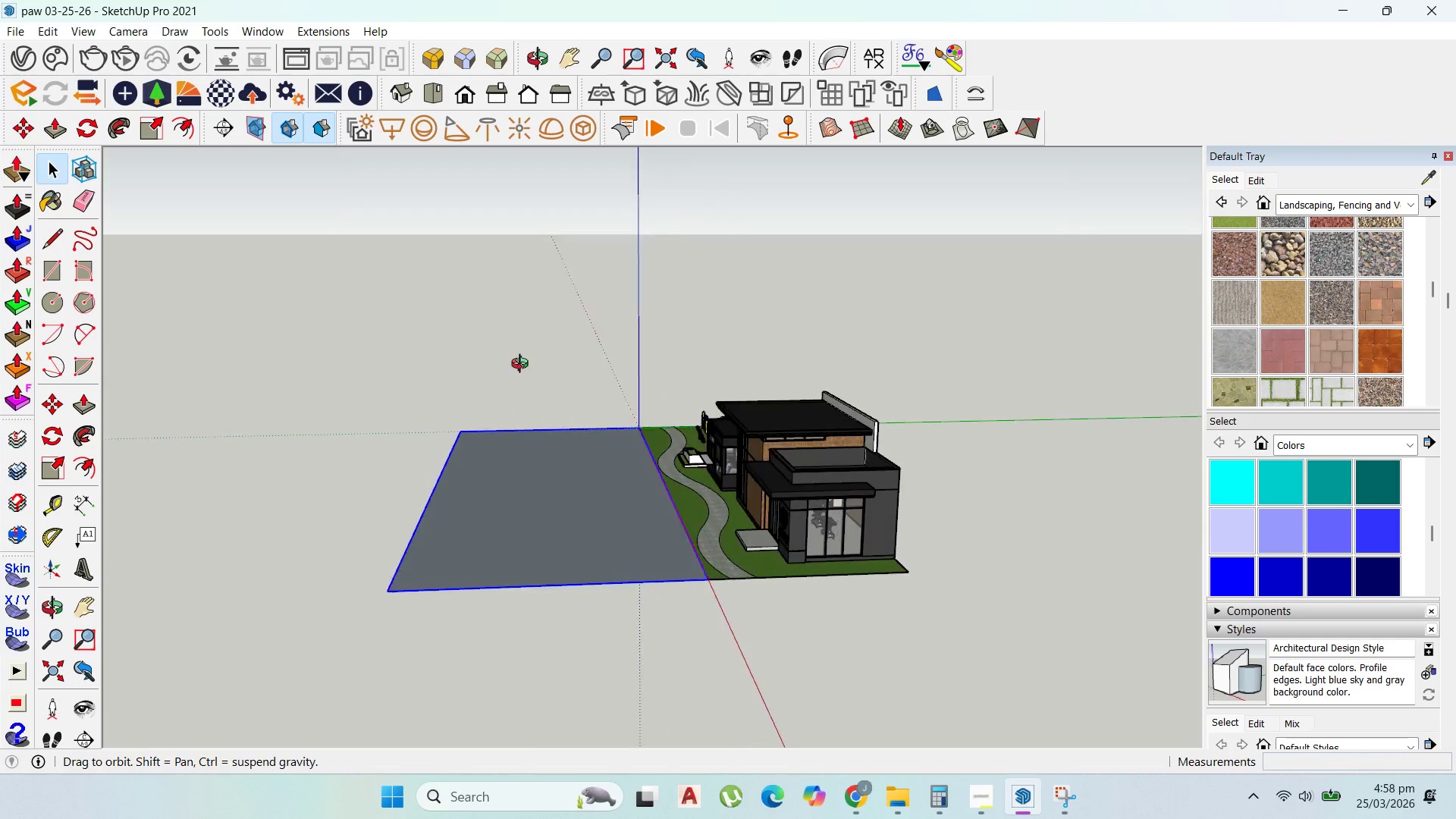 
double_click([575, 468])
 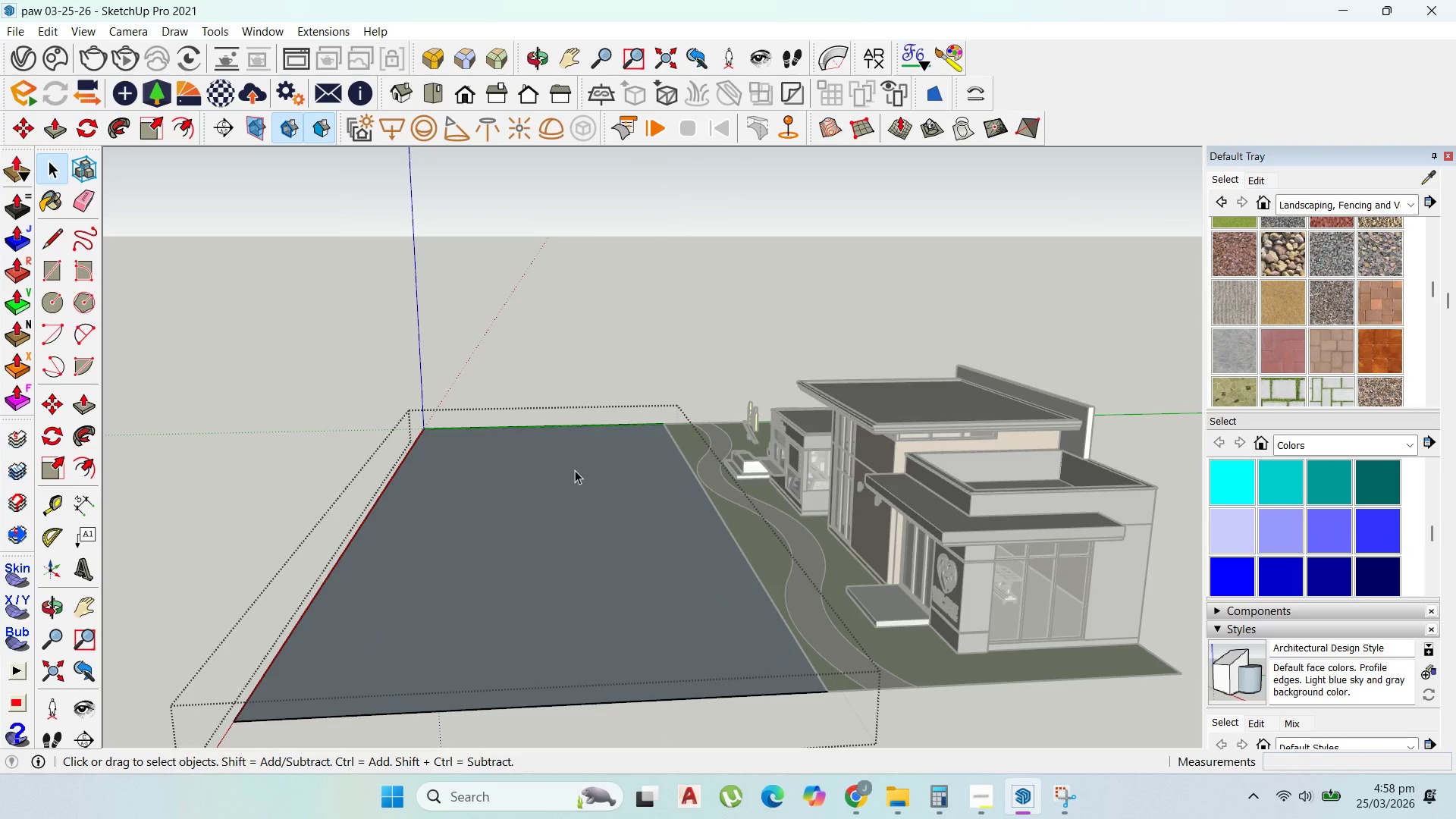 
scroll: coordinate [568, 453], scroll_direction: up, amount: 3.0
 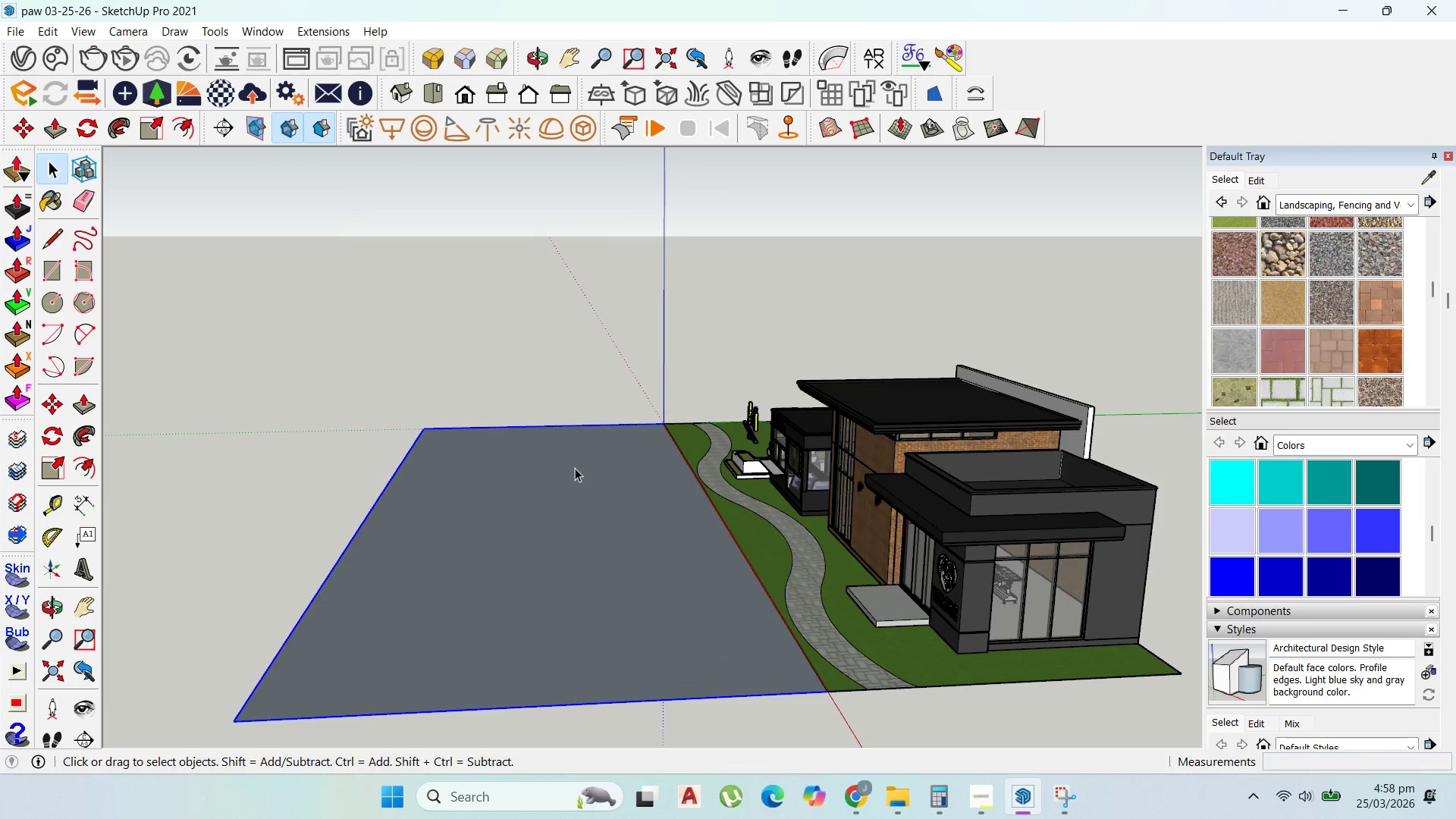 
key(P)
 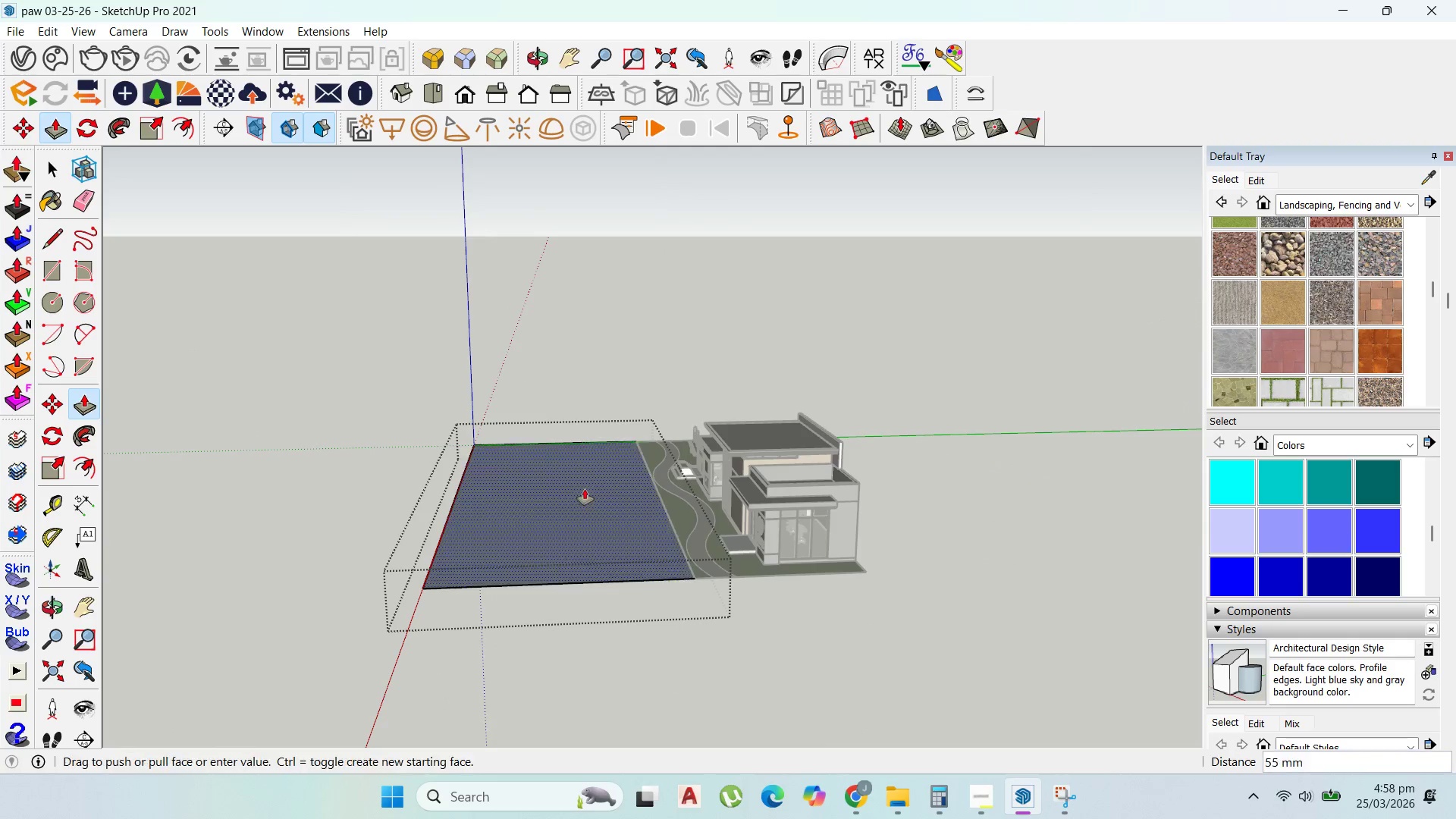 
scroll: coordinate [580, 485], scroll_direction: down, amount: 6.0
 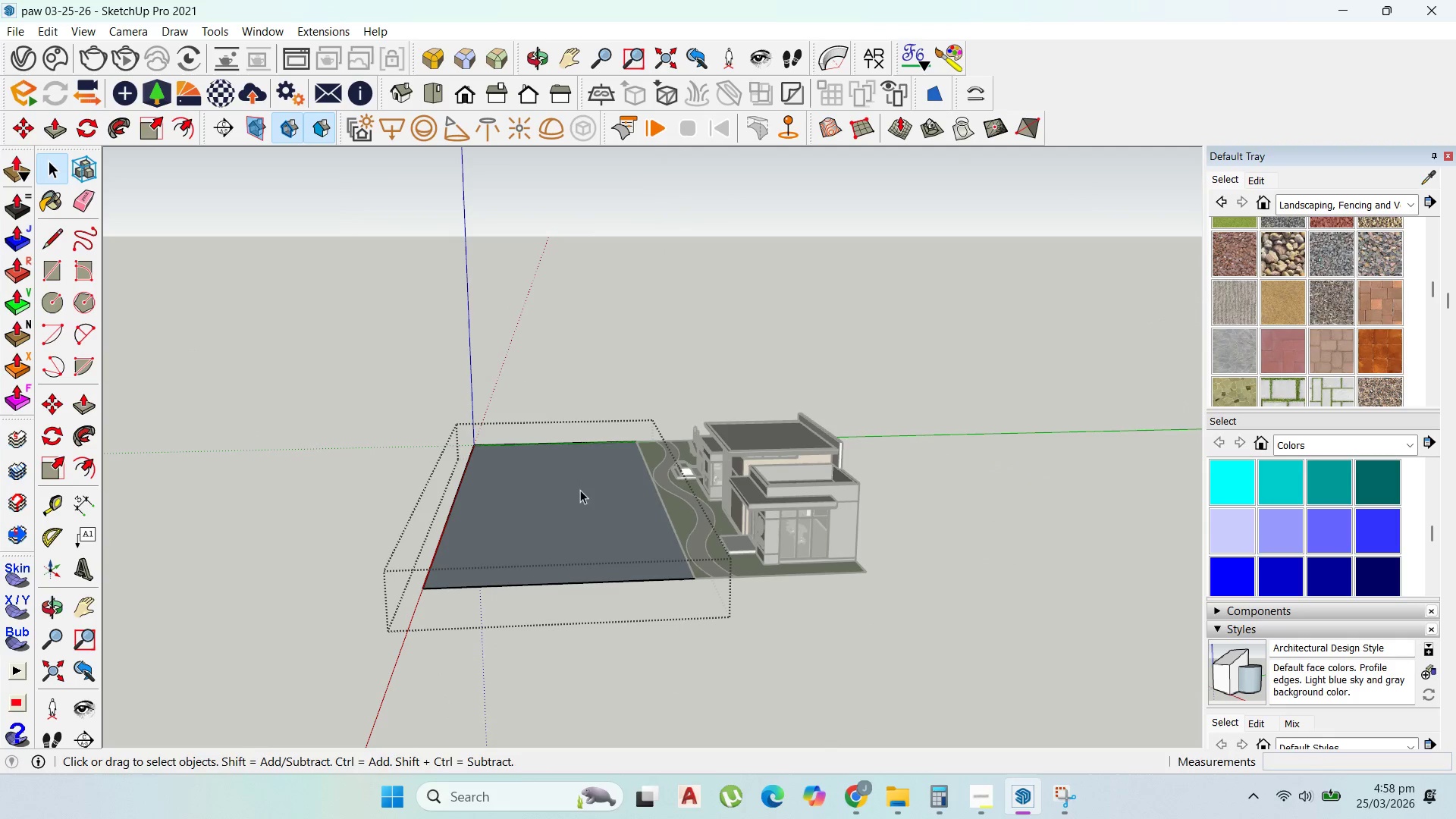 
left_click_drag(start_coordinate=[581, 491], to_coordinate=[591, 459])
 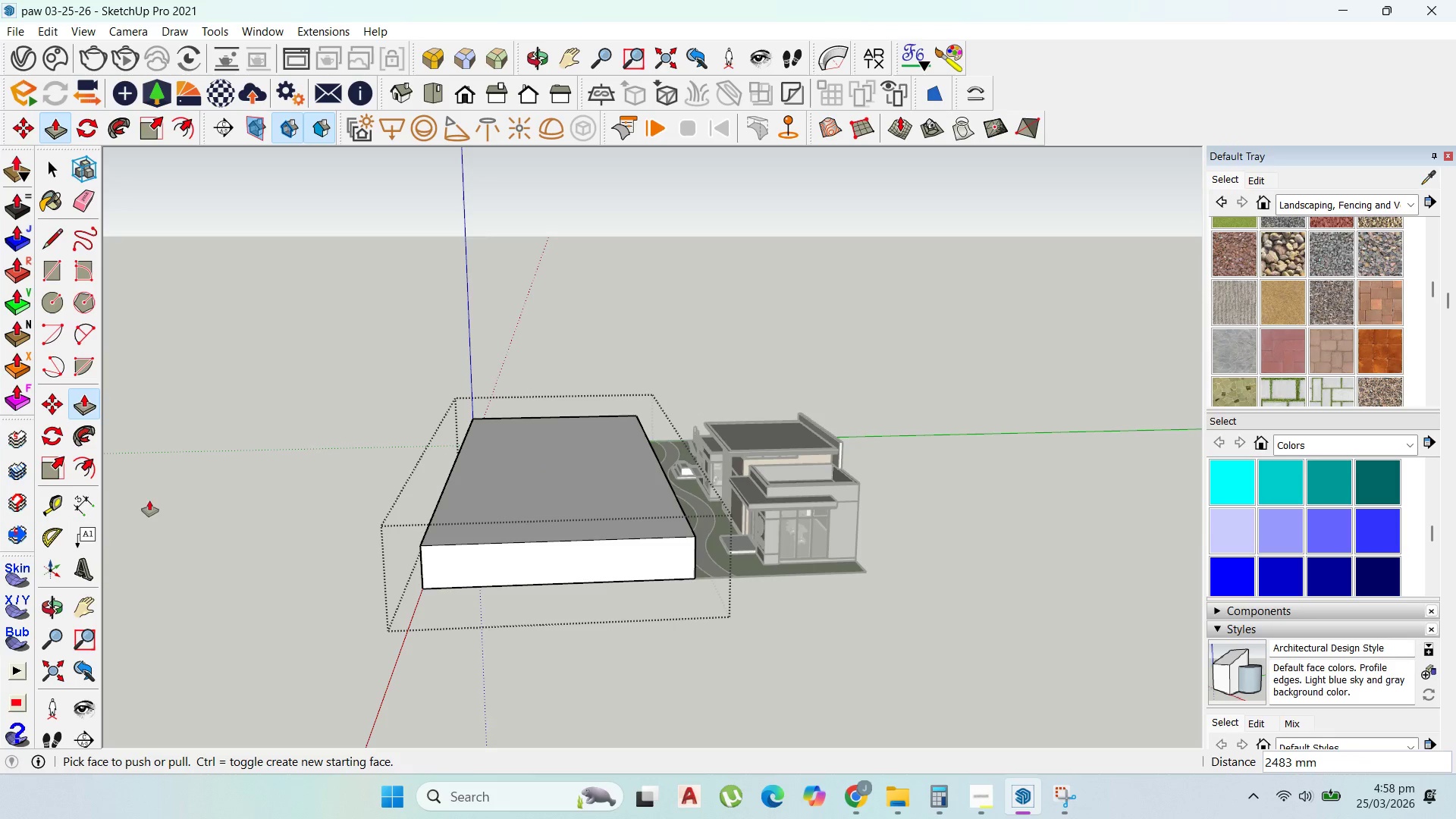 
key(Control+Z)
 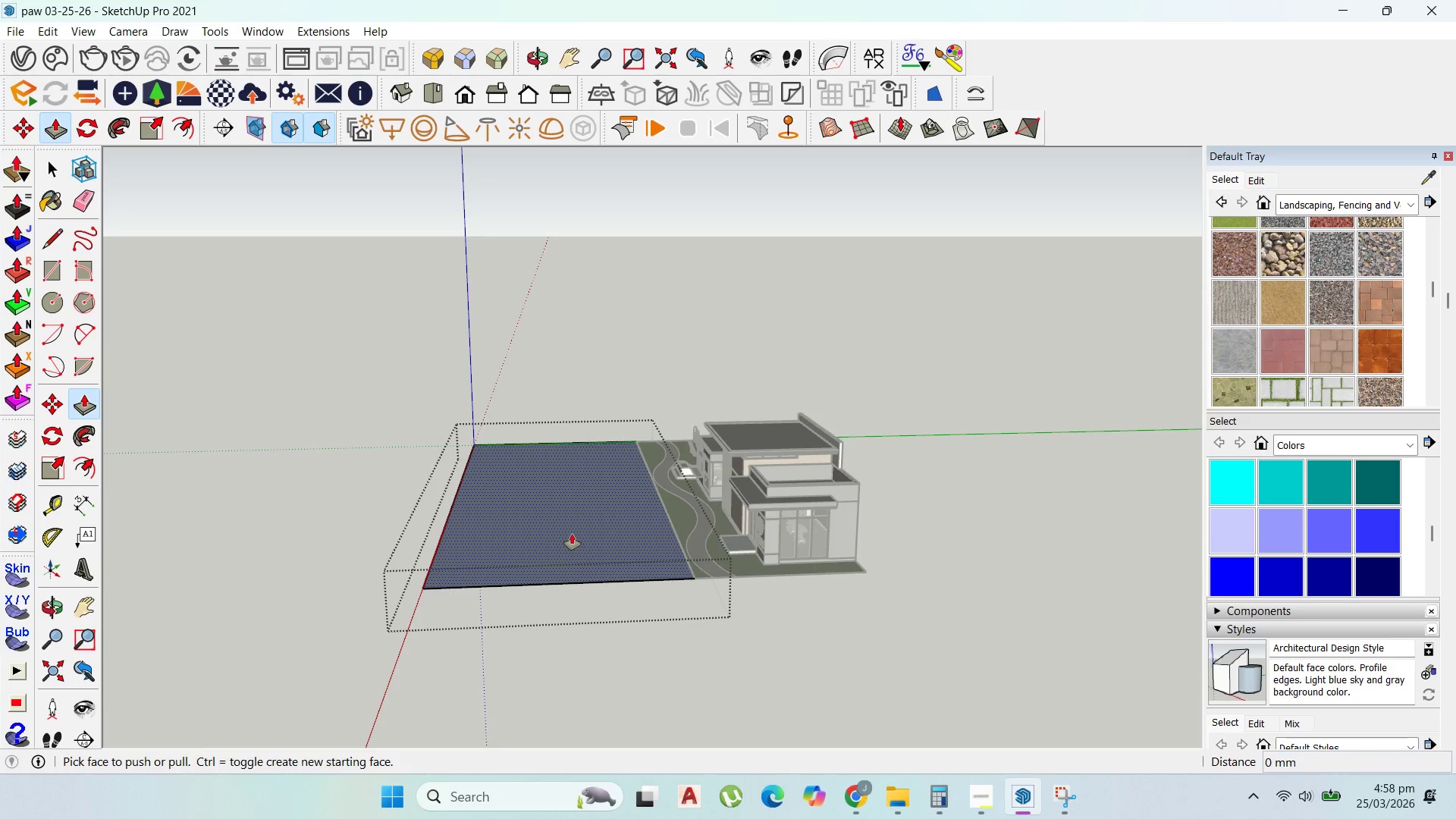 
left_click_drag(start_coordinate=[572, 534], to_coordinate=[575, 504])
 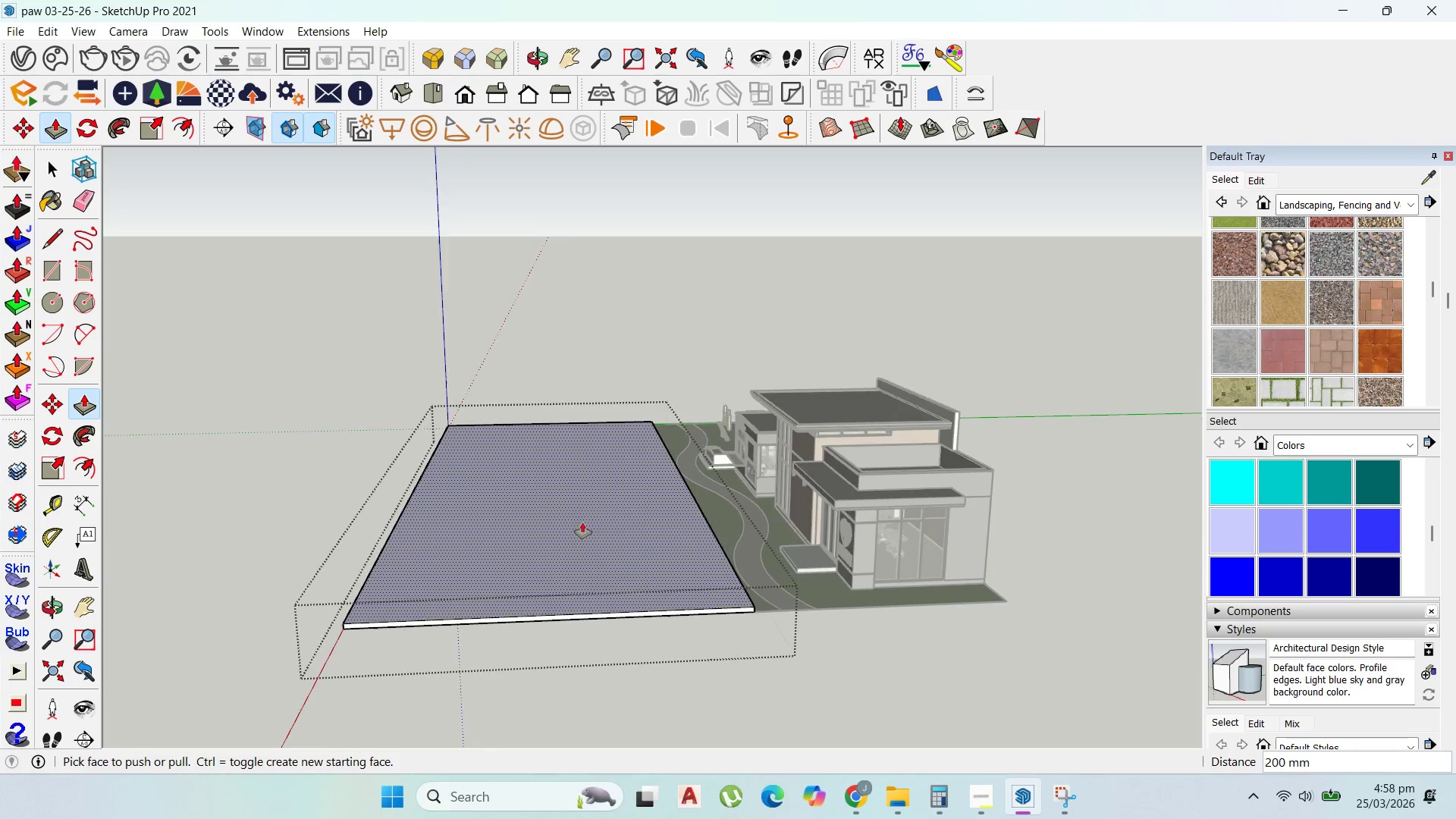 
type(200)
 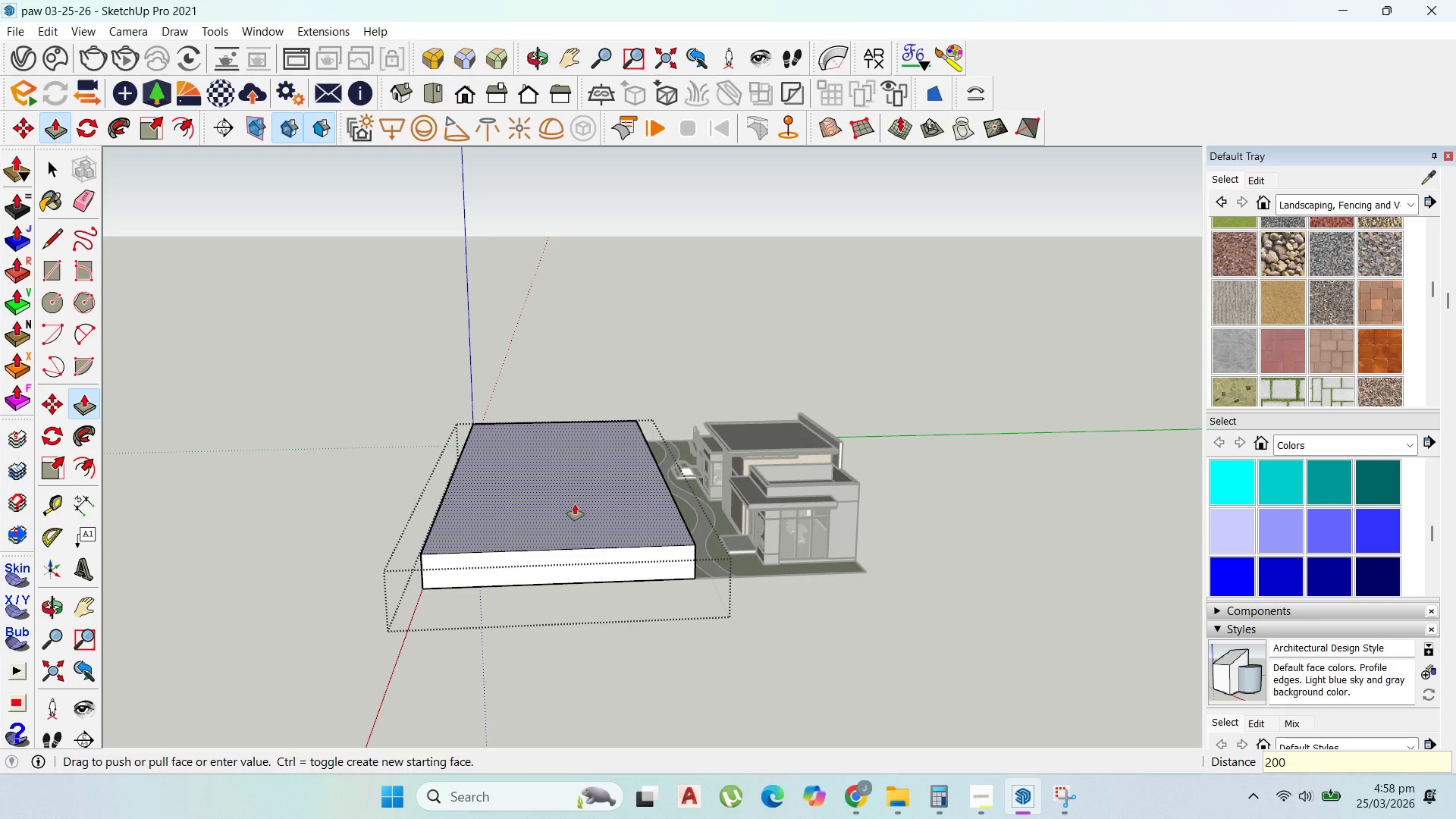 
key(Enter)
 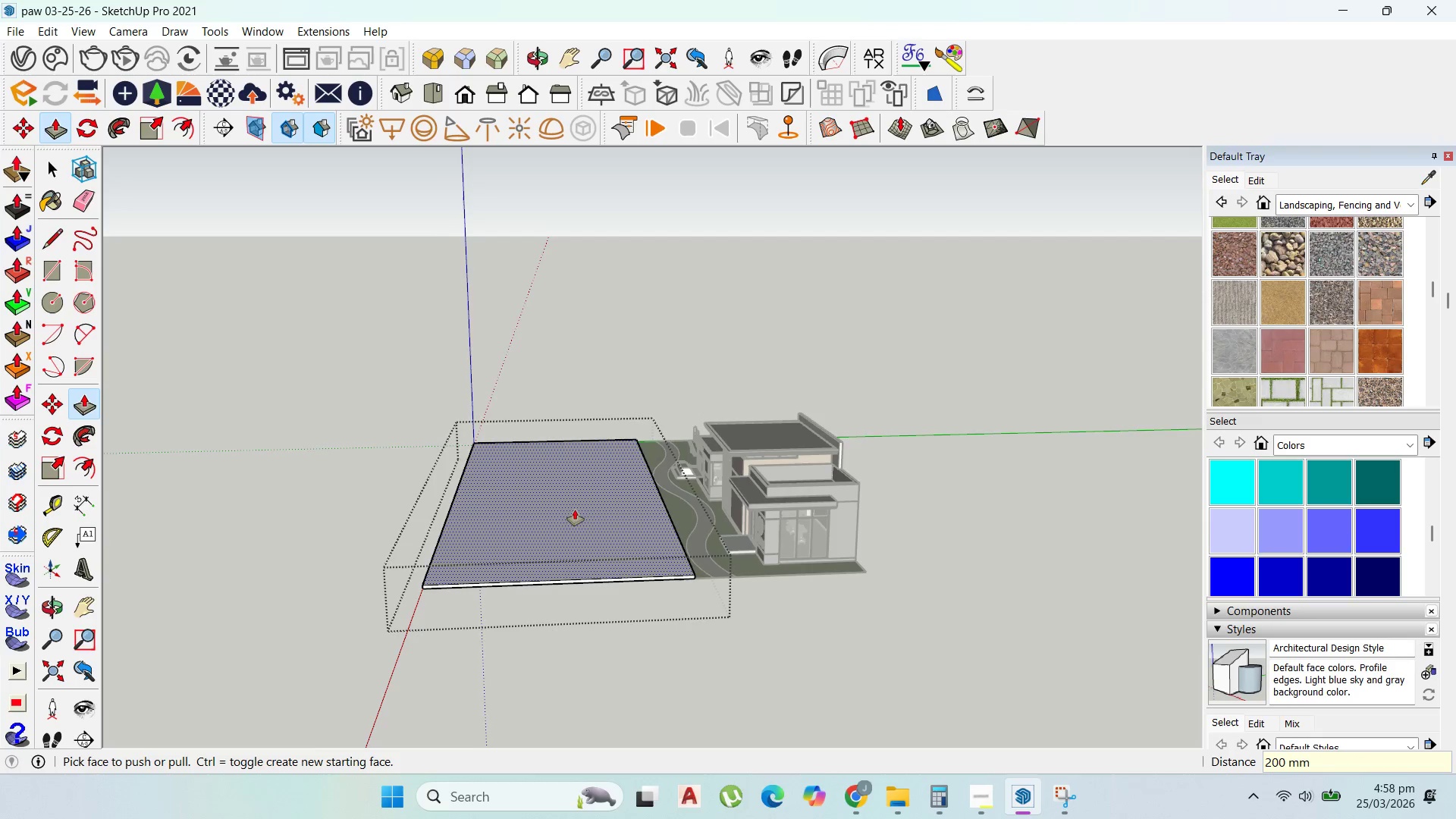 
key(Control+Z)
 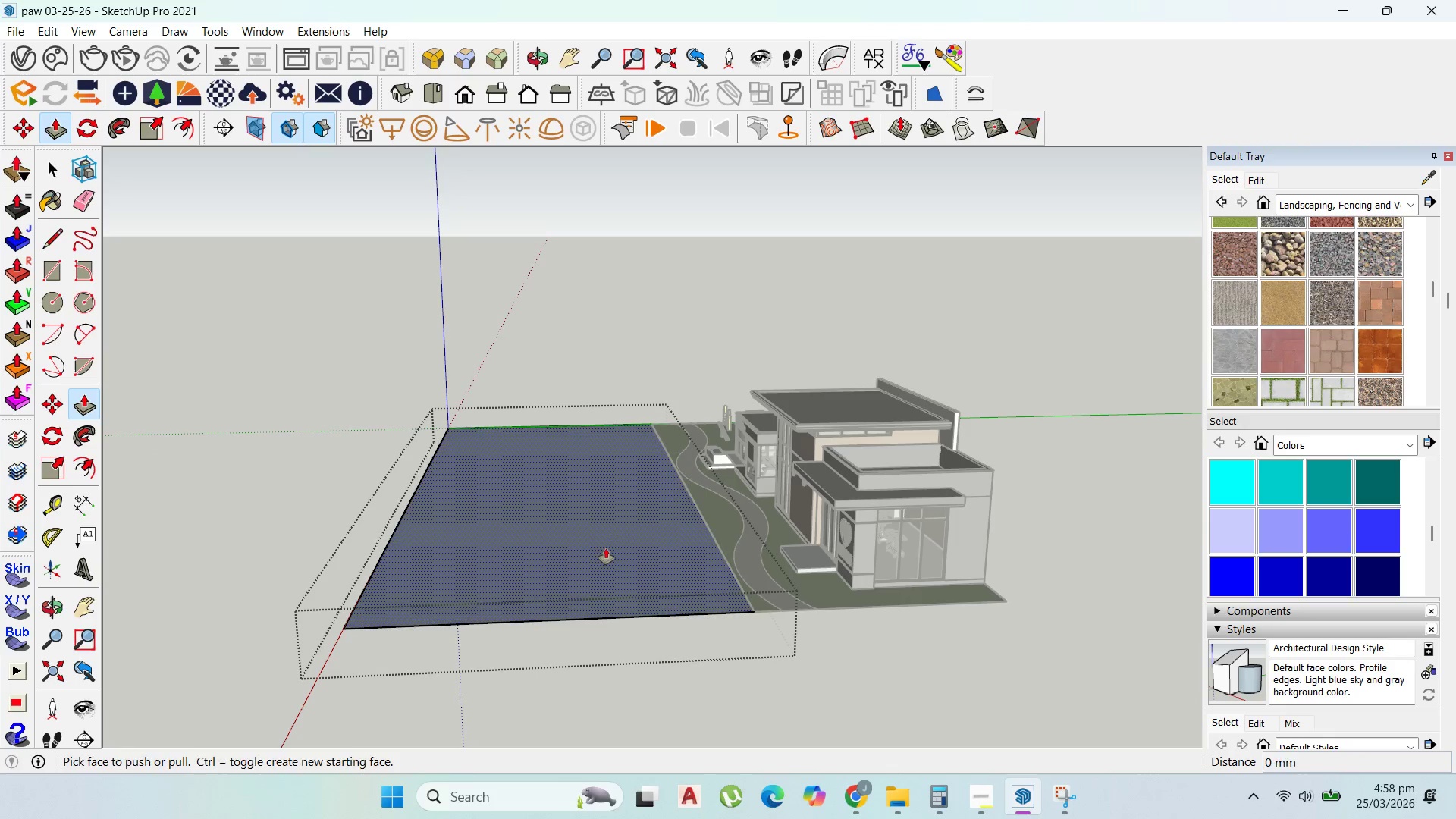 
scroll: coordinate [576, 513], scroll_direction: up, amount: 3.0
 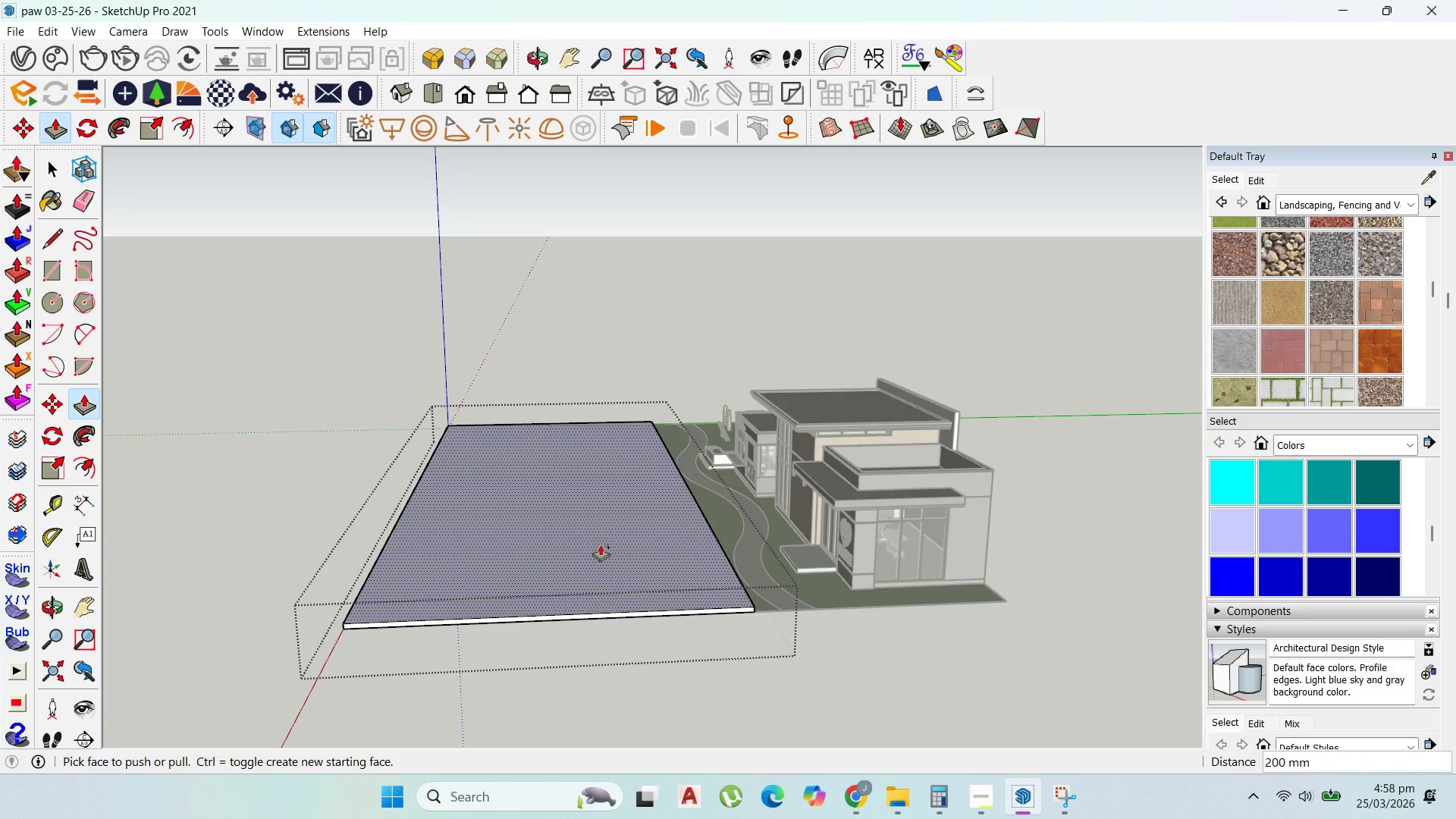 
left_click_drag(start_coordinate=[606, 548], to_coordinate=[613, 489])
 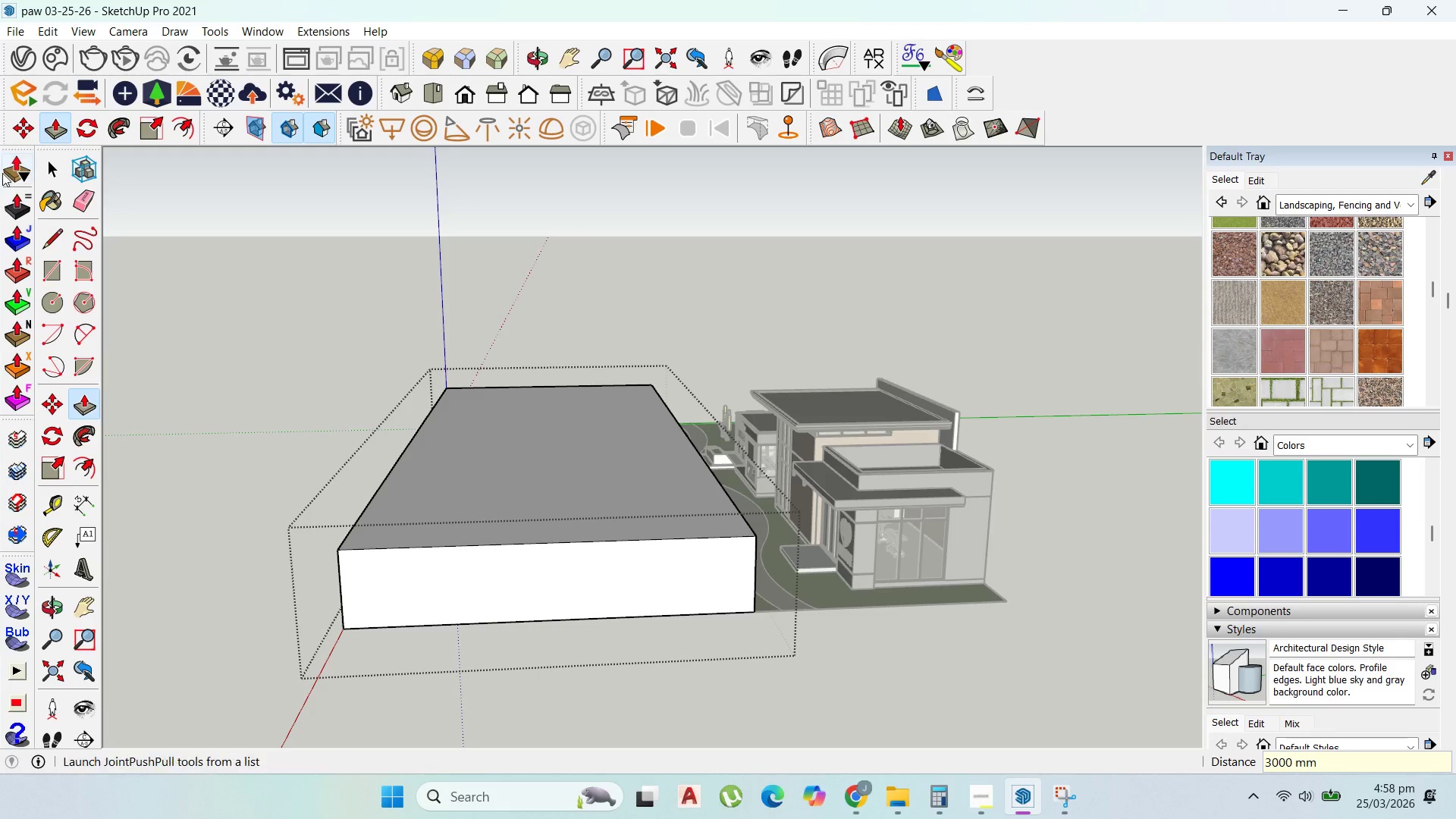 
type(4)
key(Backspace)
type(3000)
 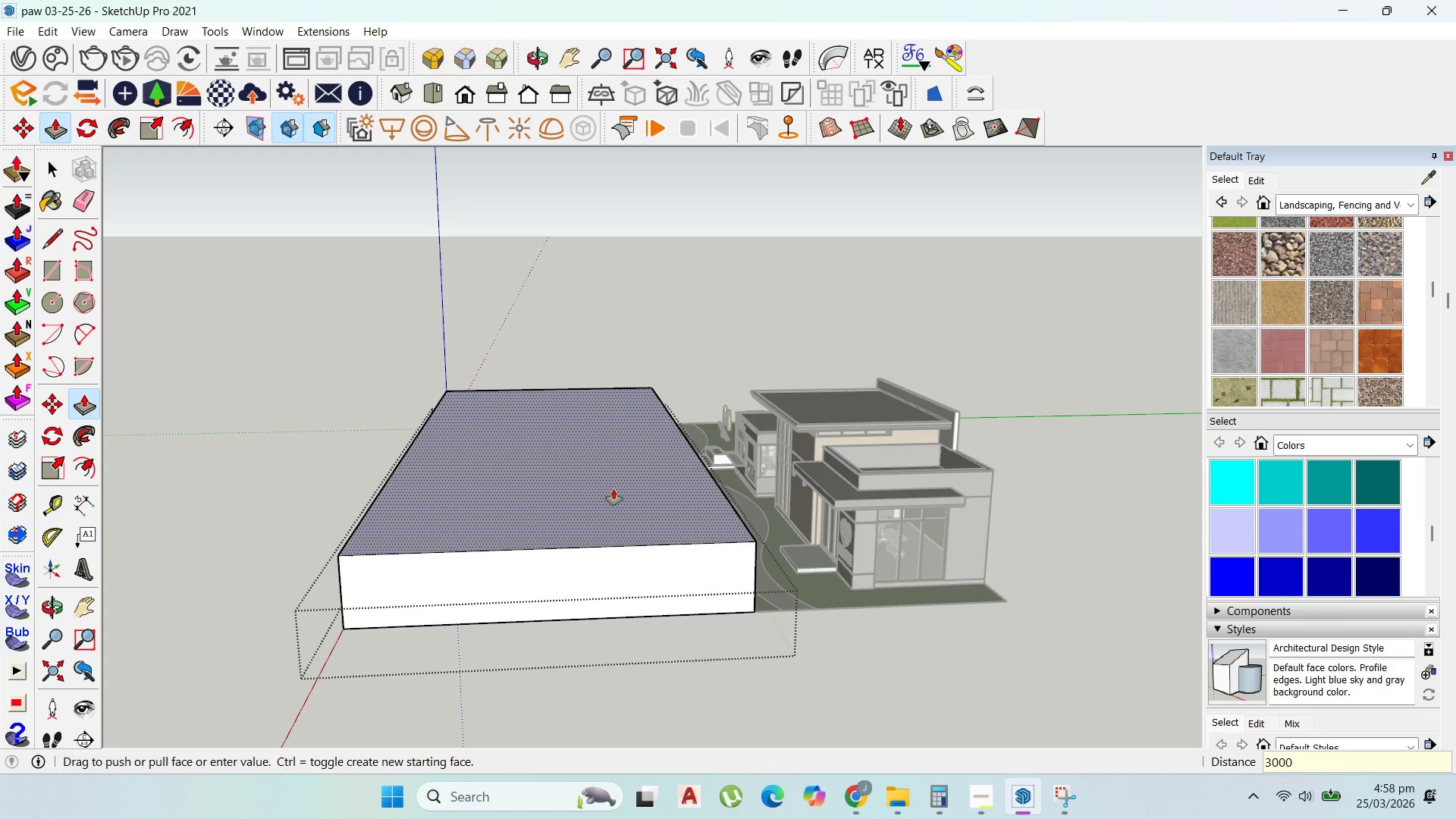 
key(Enter)
 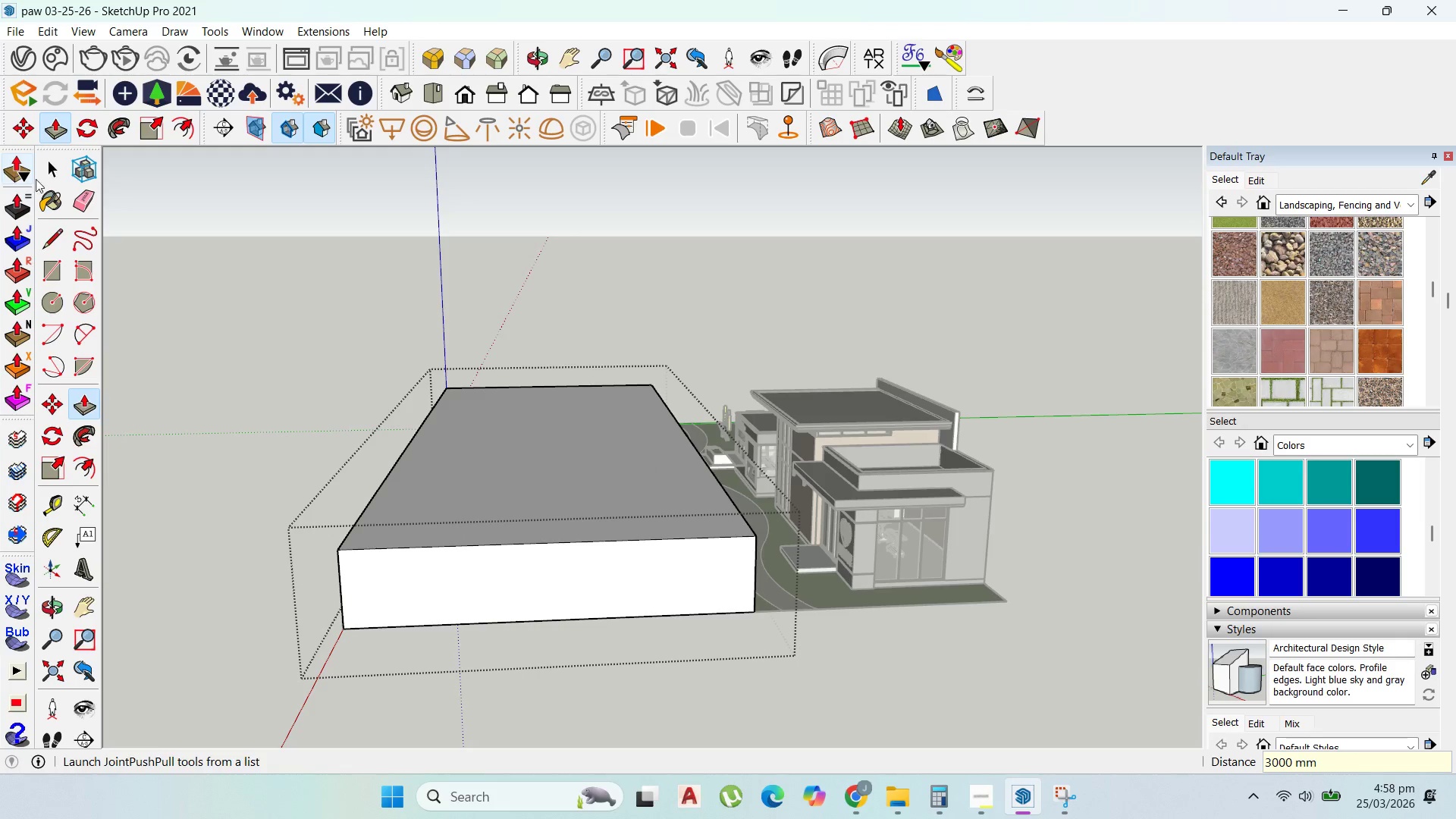 
left_click([46, 163])
 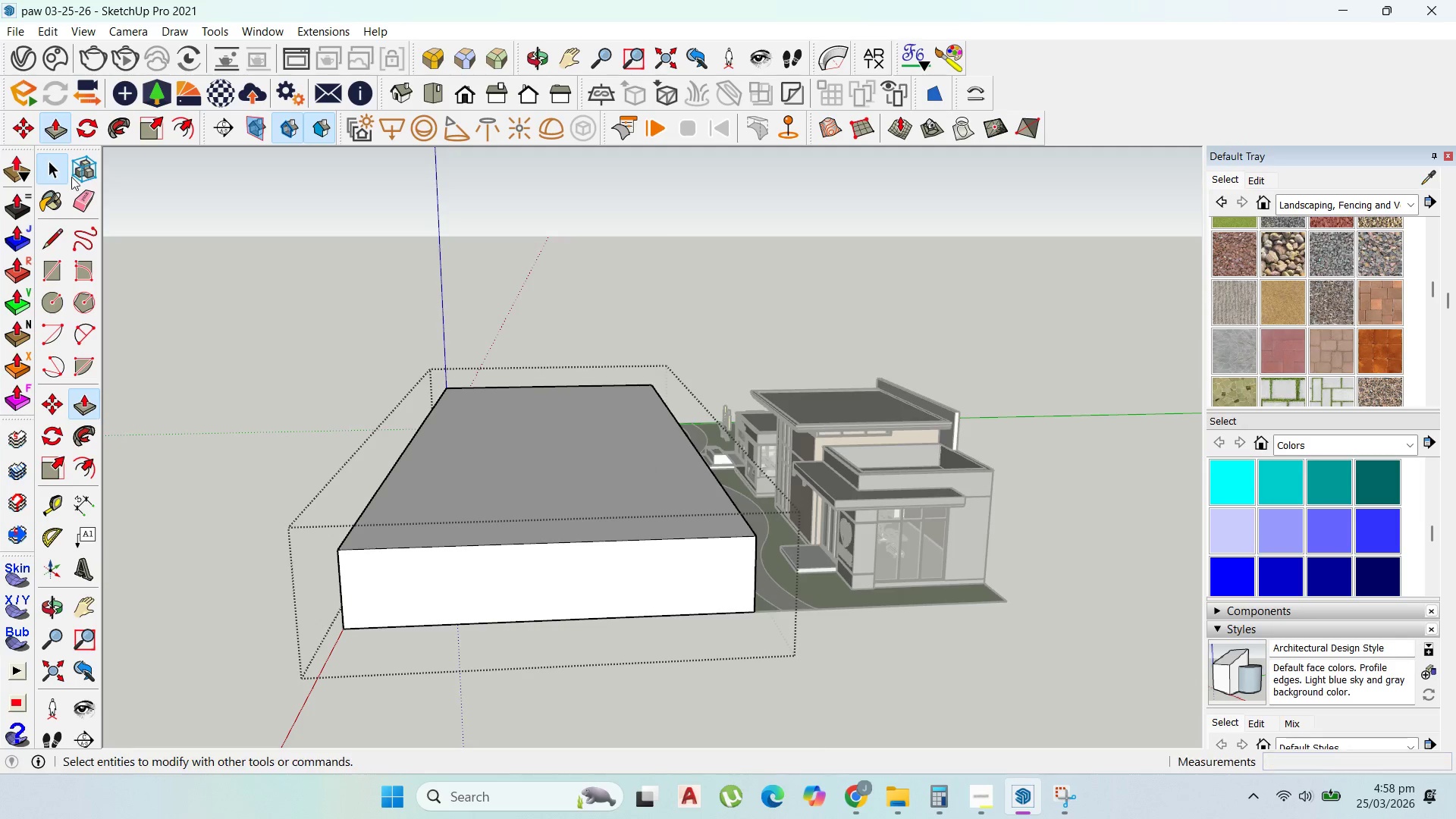 
key(Escape)
 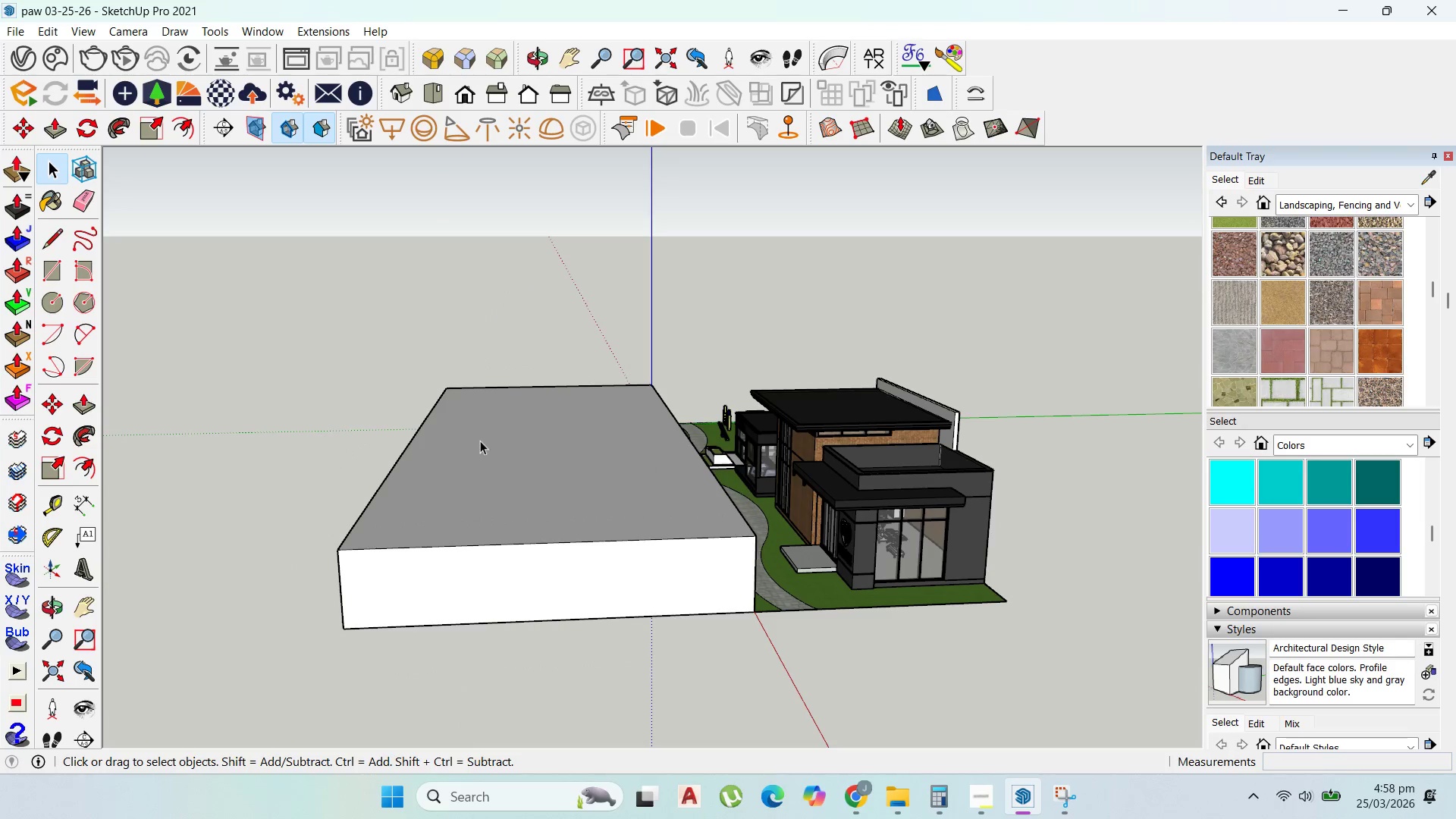 
key(Escape)
 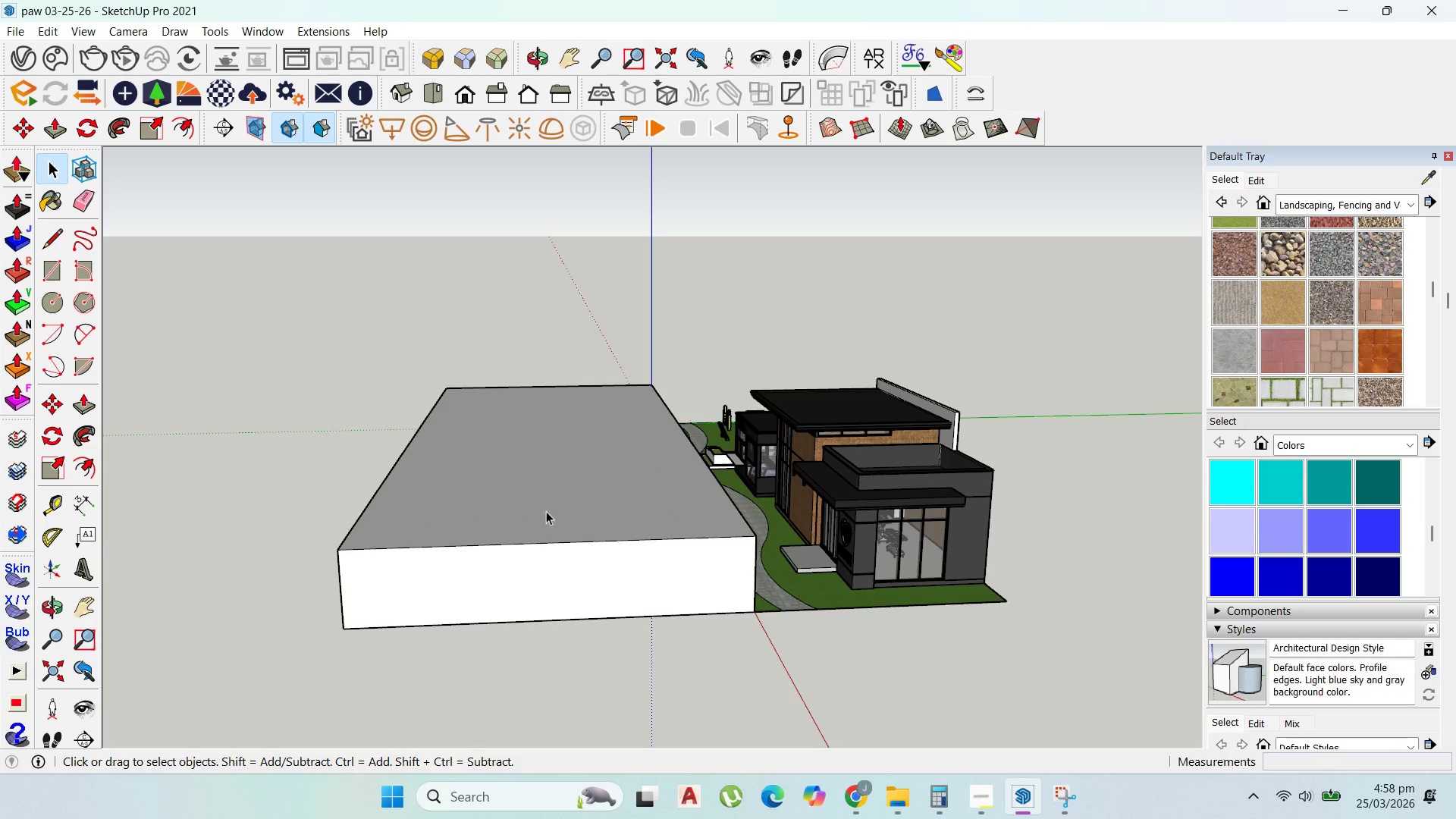 
left_click([551, 530])
 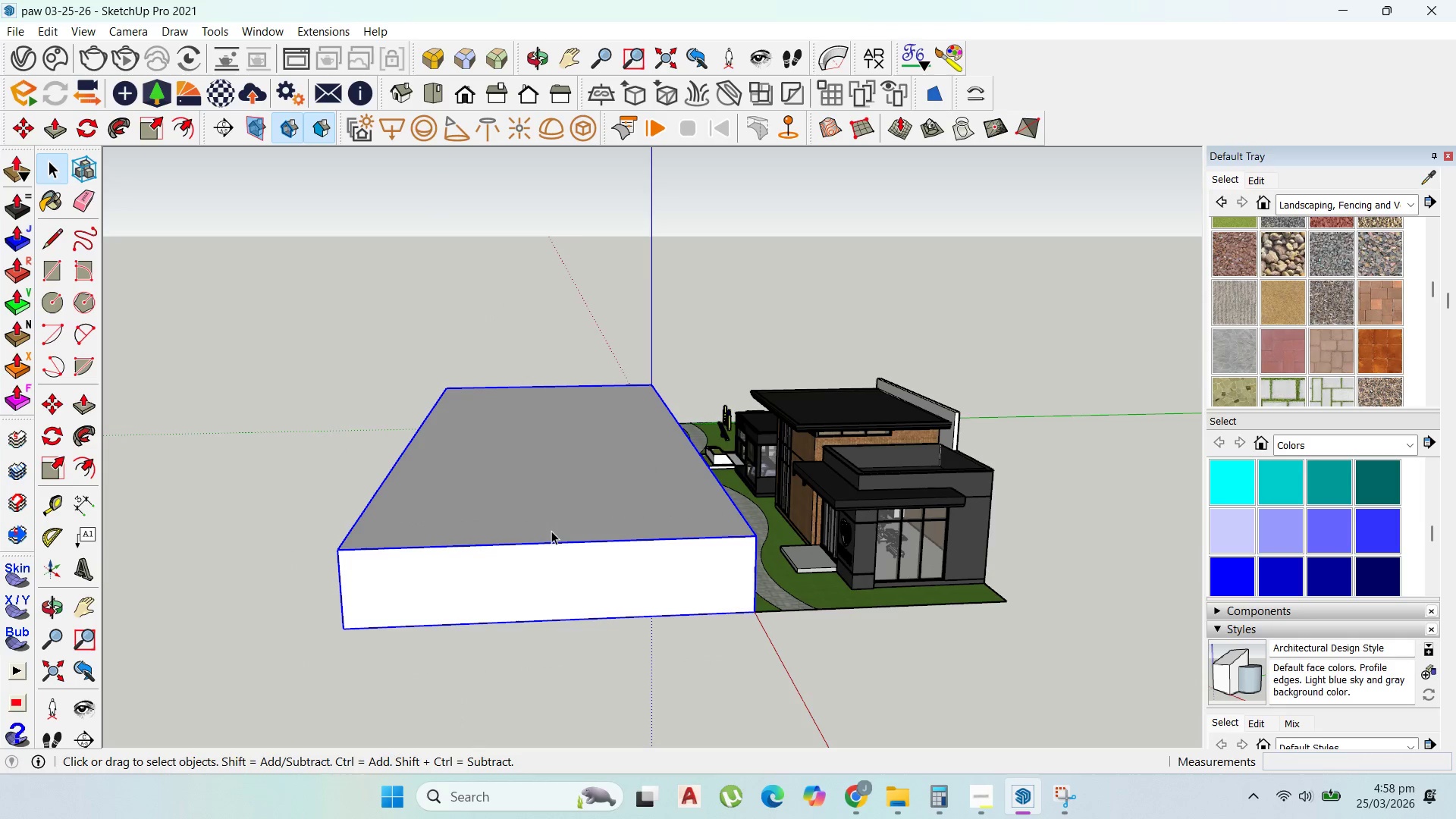 
right_click([551, 532])
 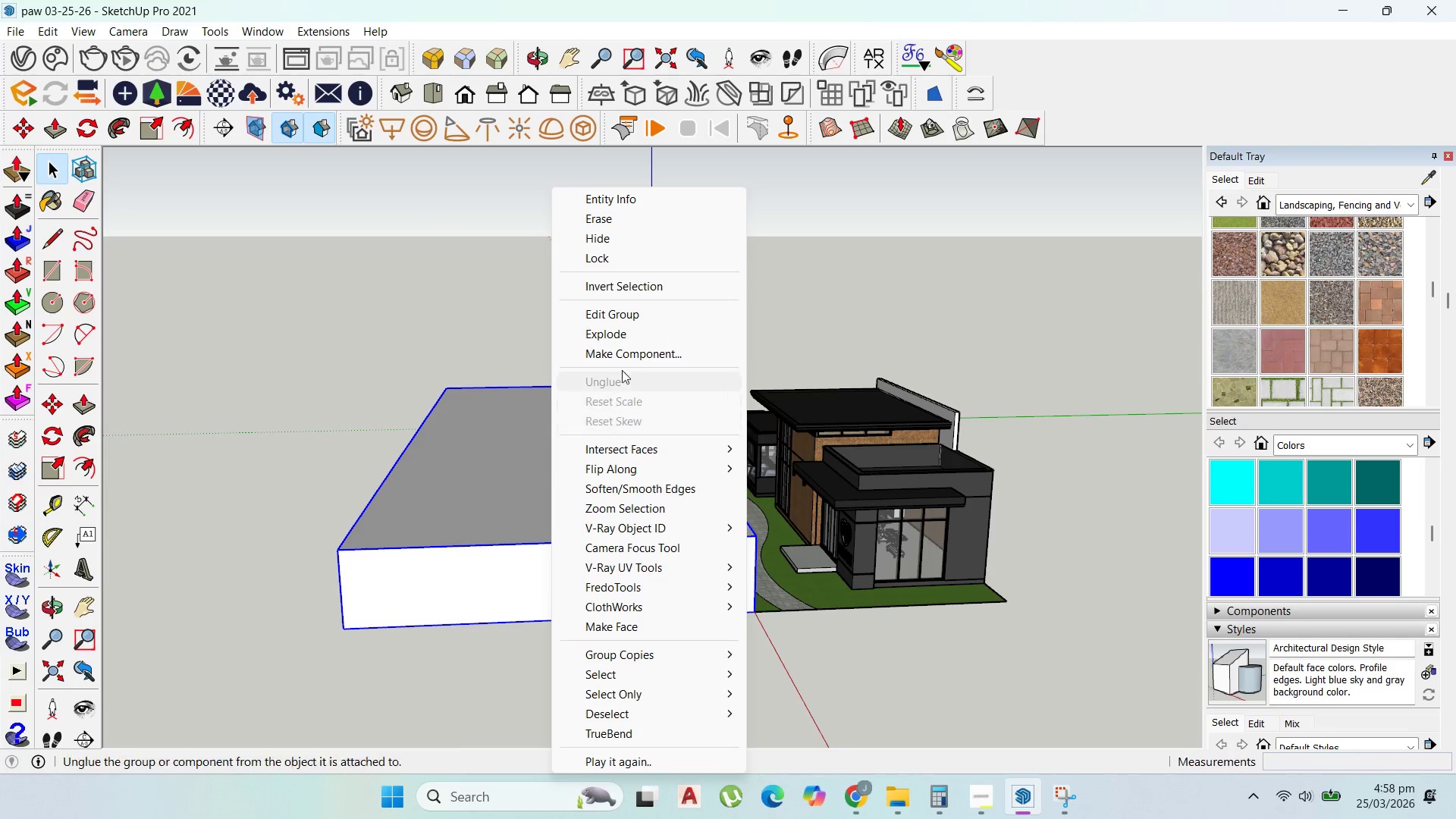 
left_click([622, 357])
 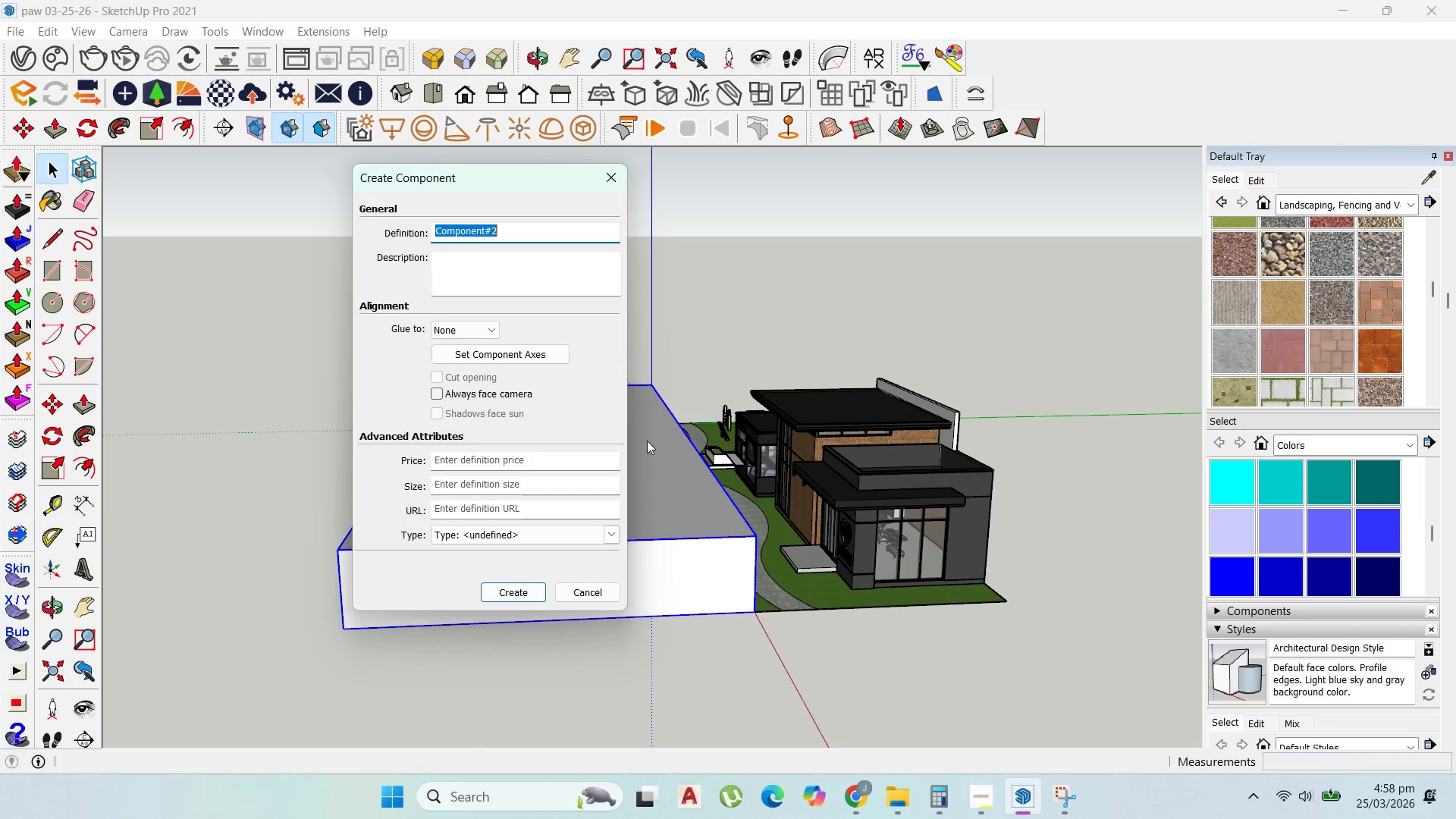 
type(sdsdgdfg)
 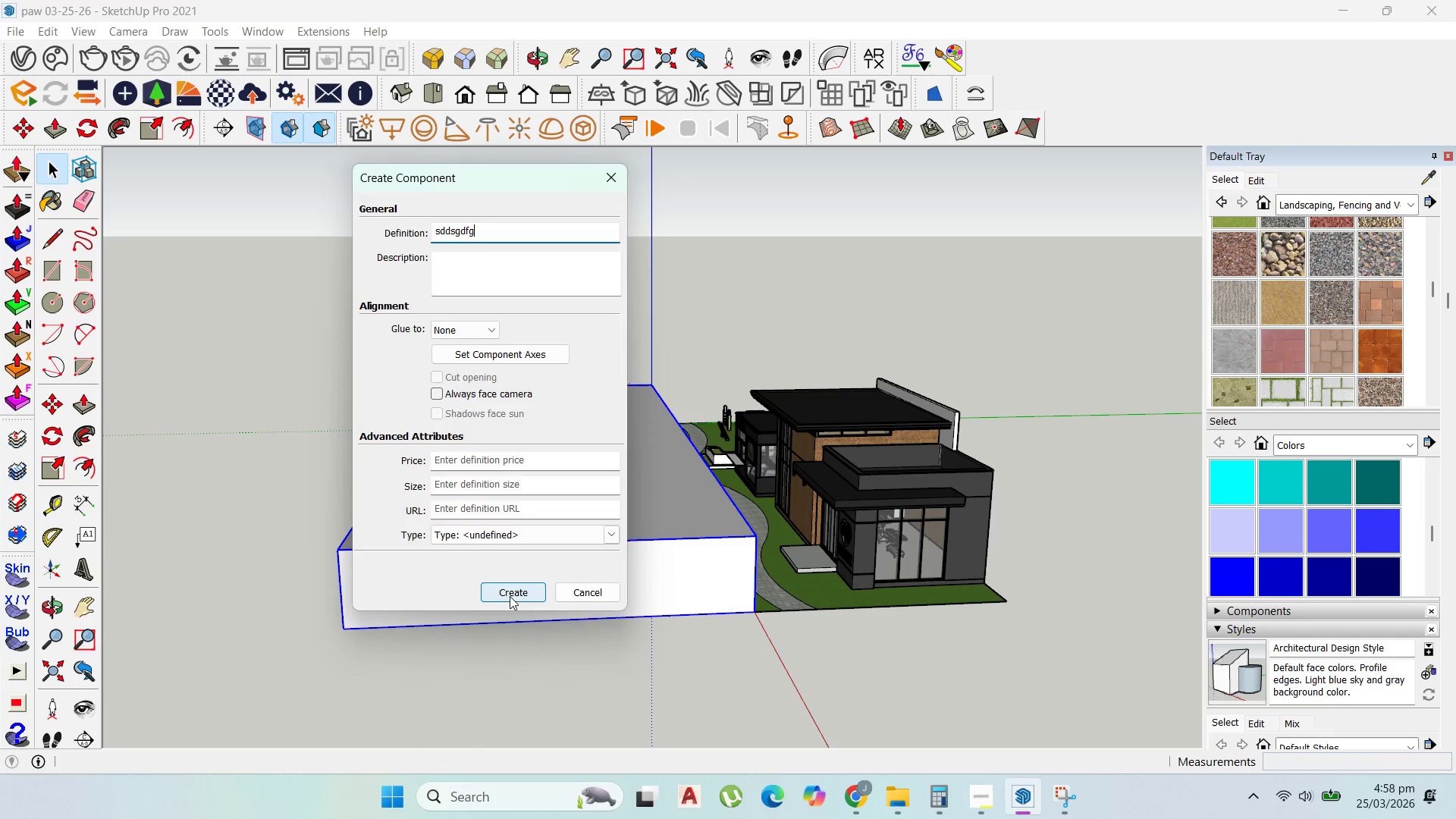 
left_click([510, 596])
 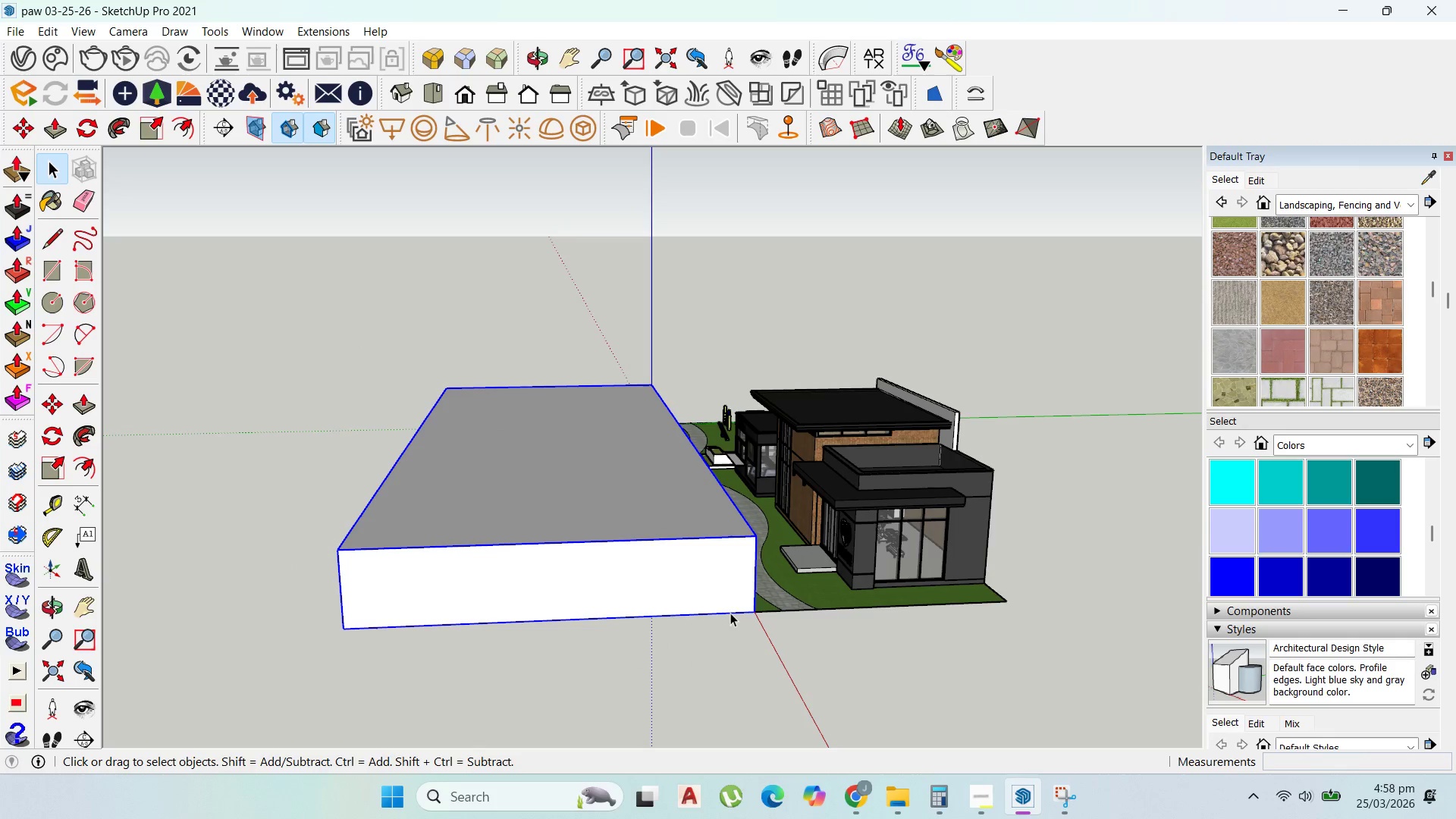 
key(M)
 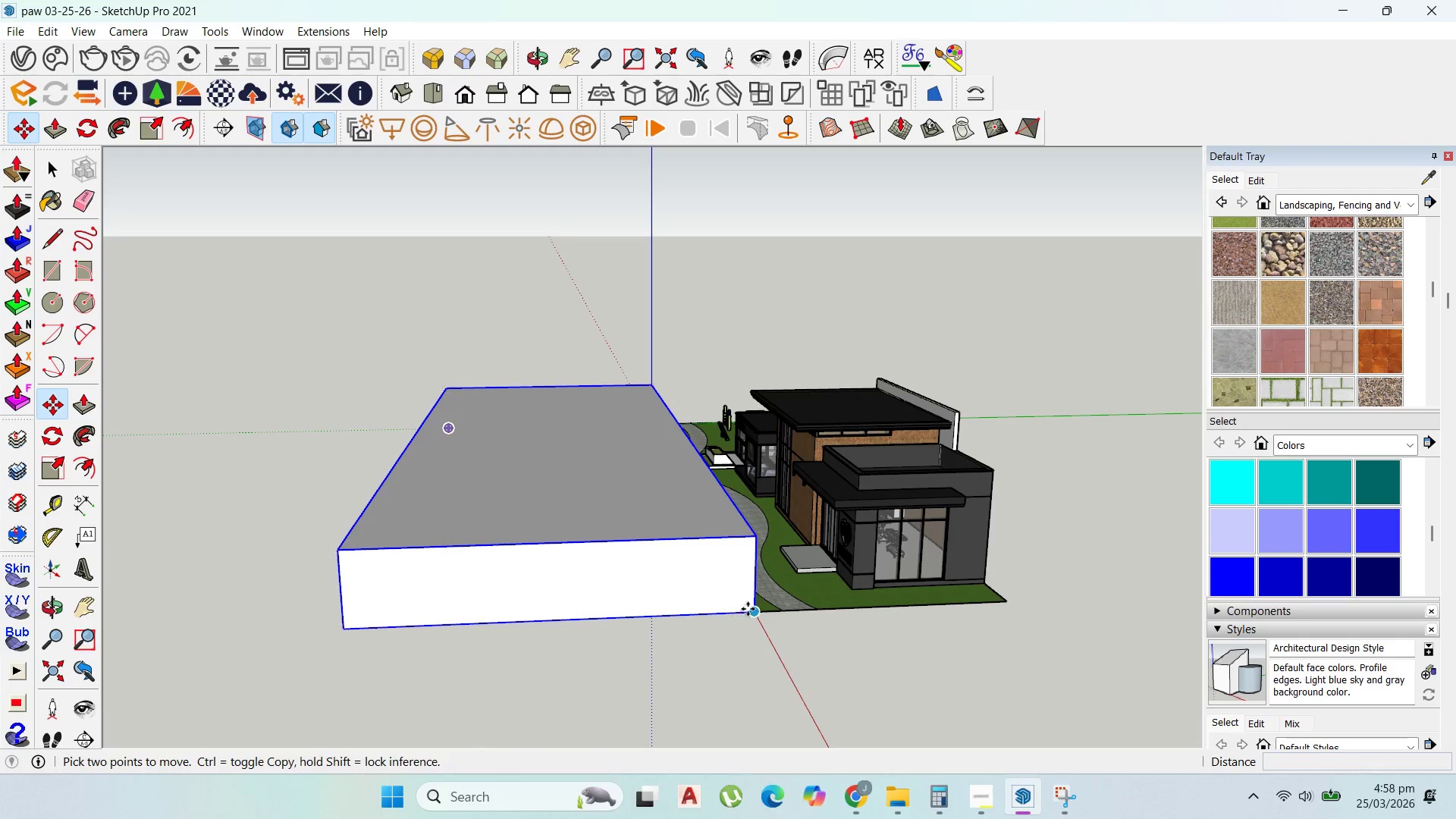 
left_click([748, 609])
 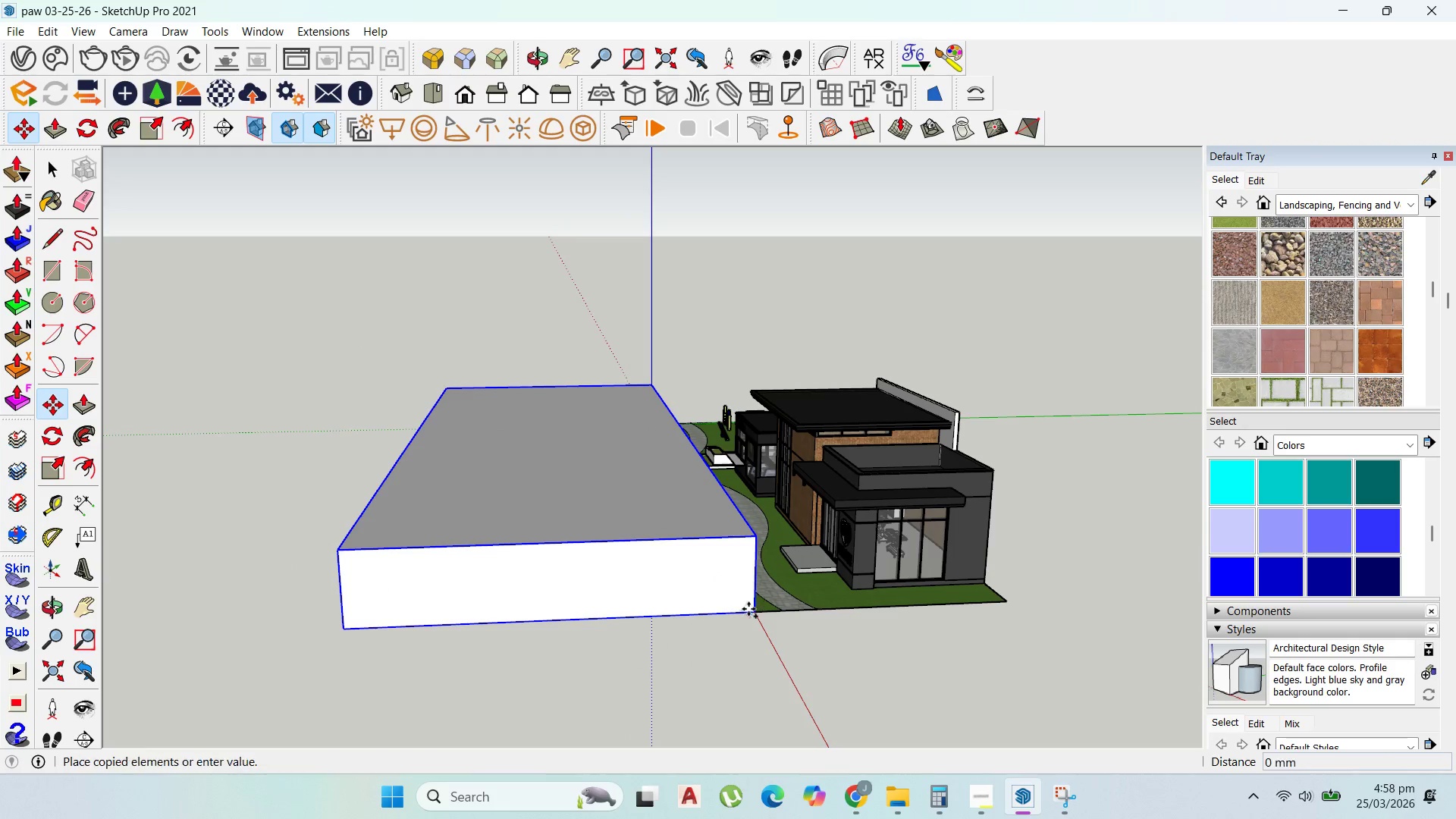 
key(Control+ControlLeft)
 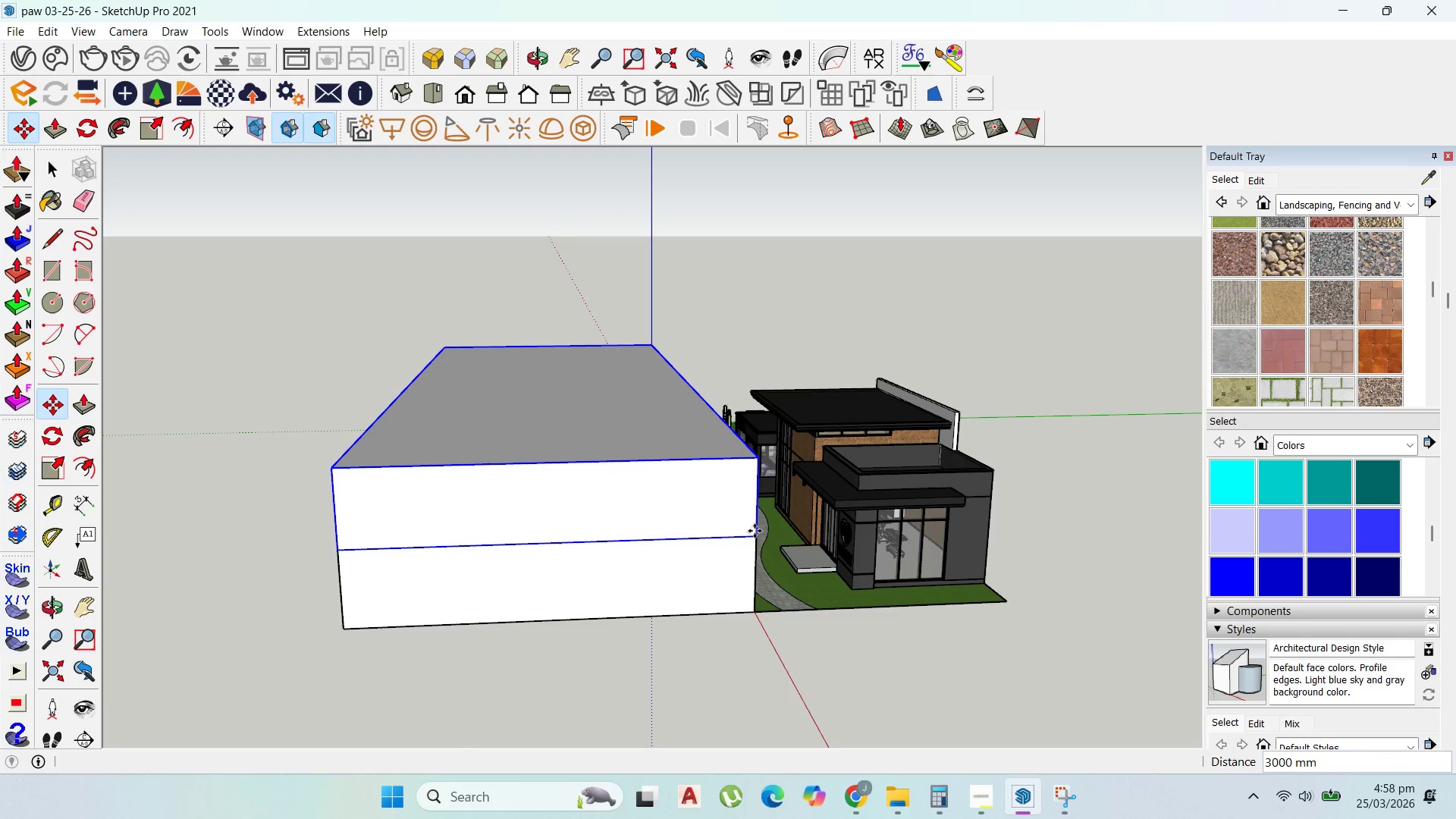 
double_click([755, 538])
 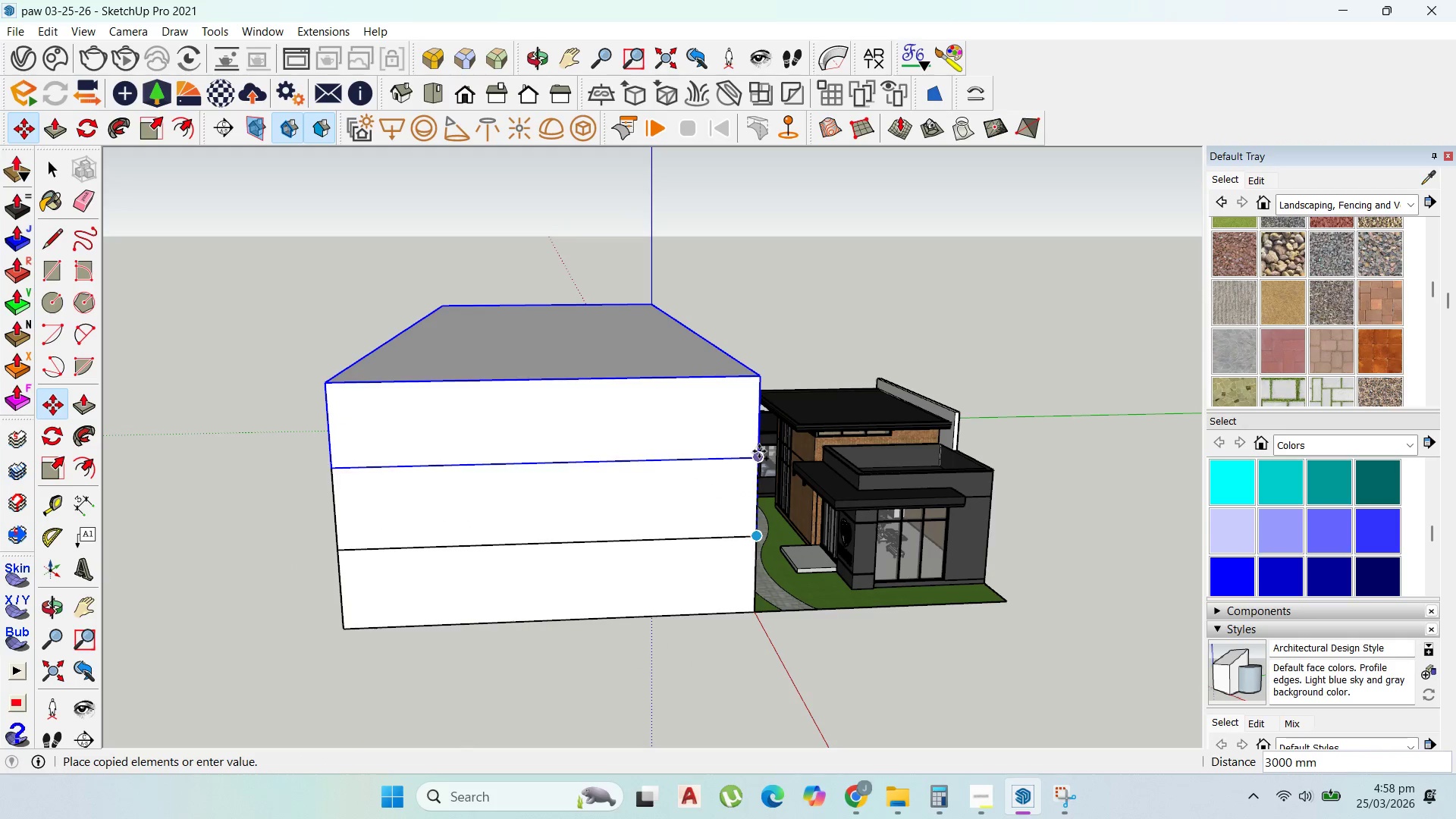 
key(Control+ControlLeft)
 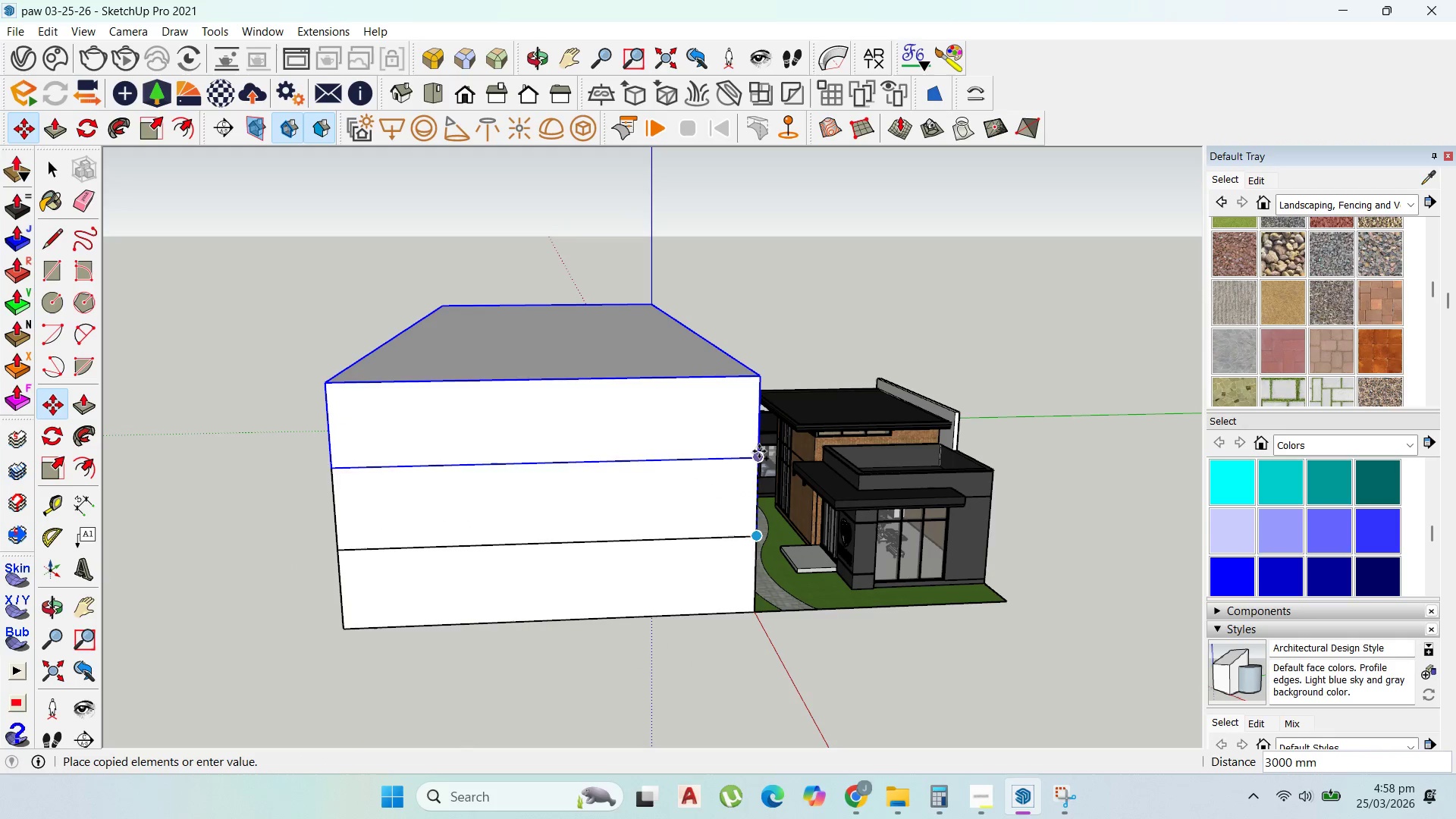 
left_click([759, 451])
 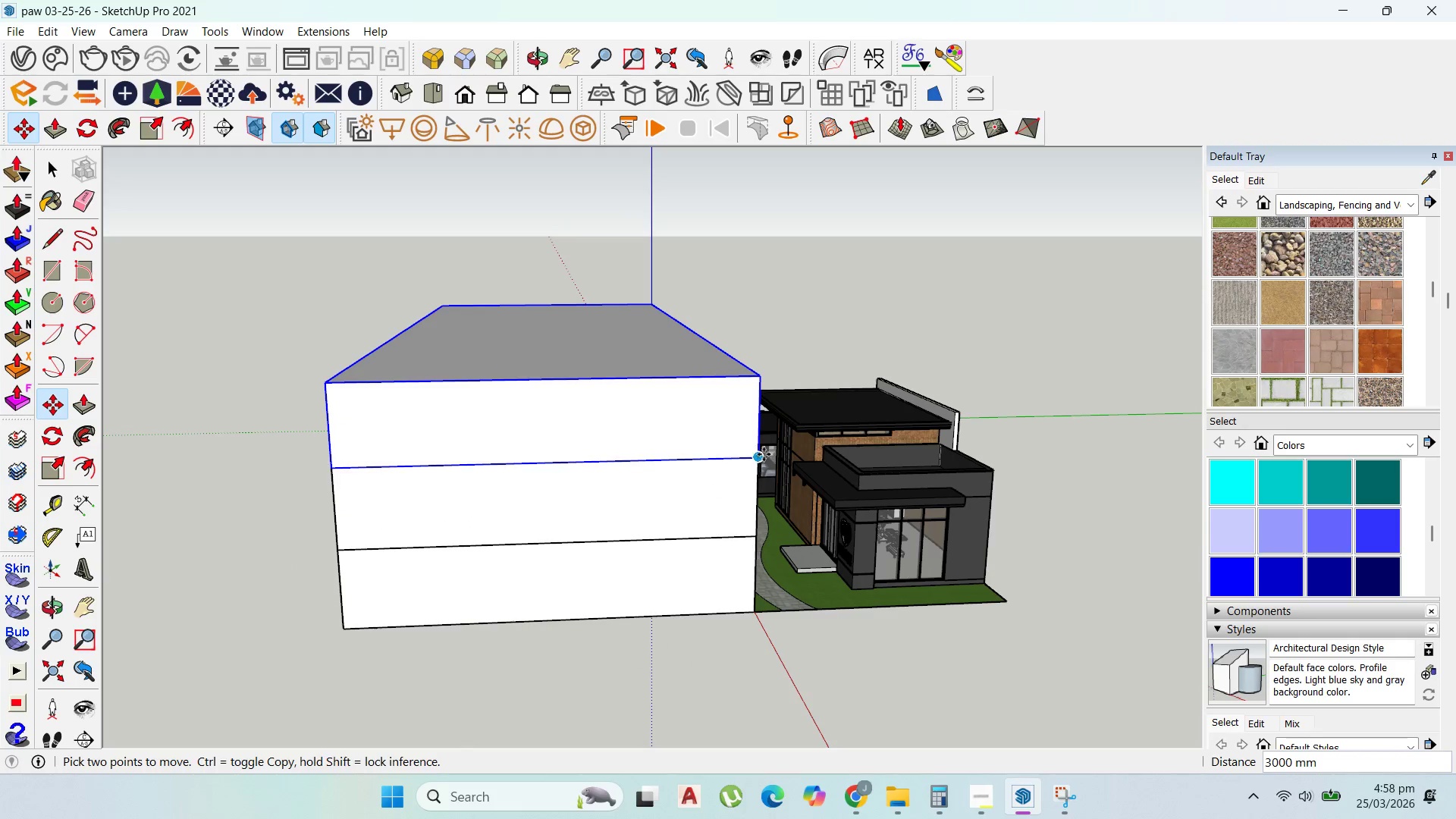 
left_click([764, 454])
 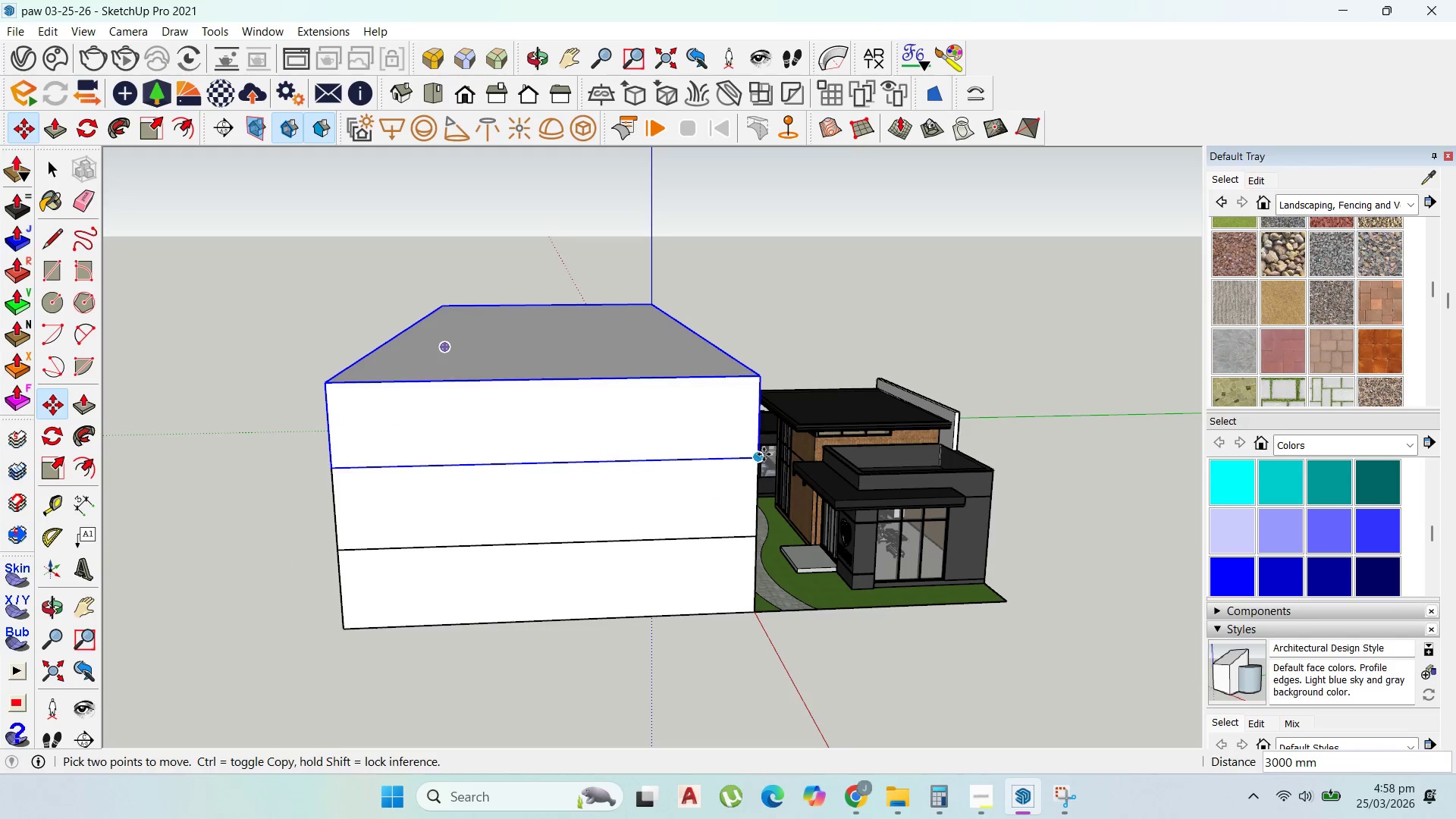 
key(Control+ControlLeft)
 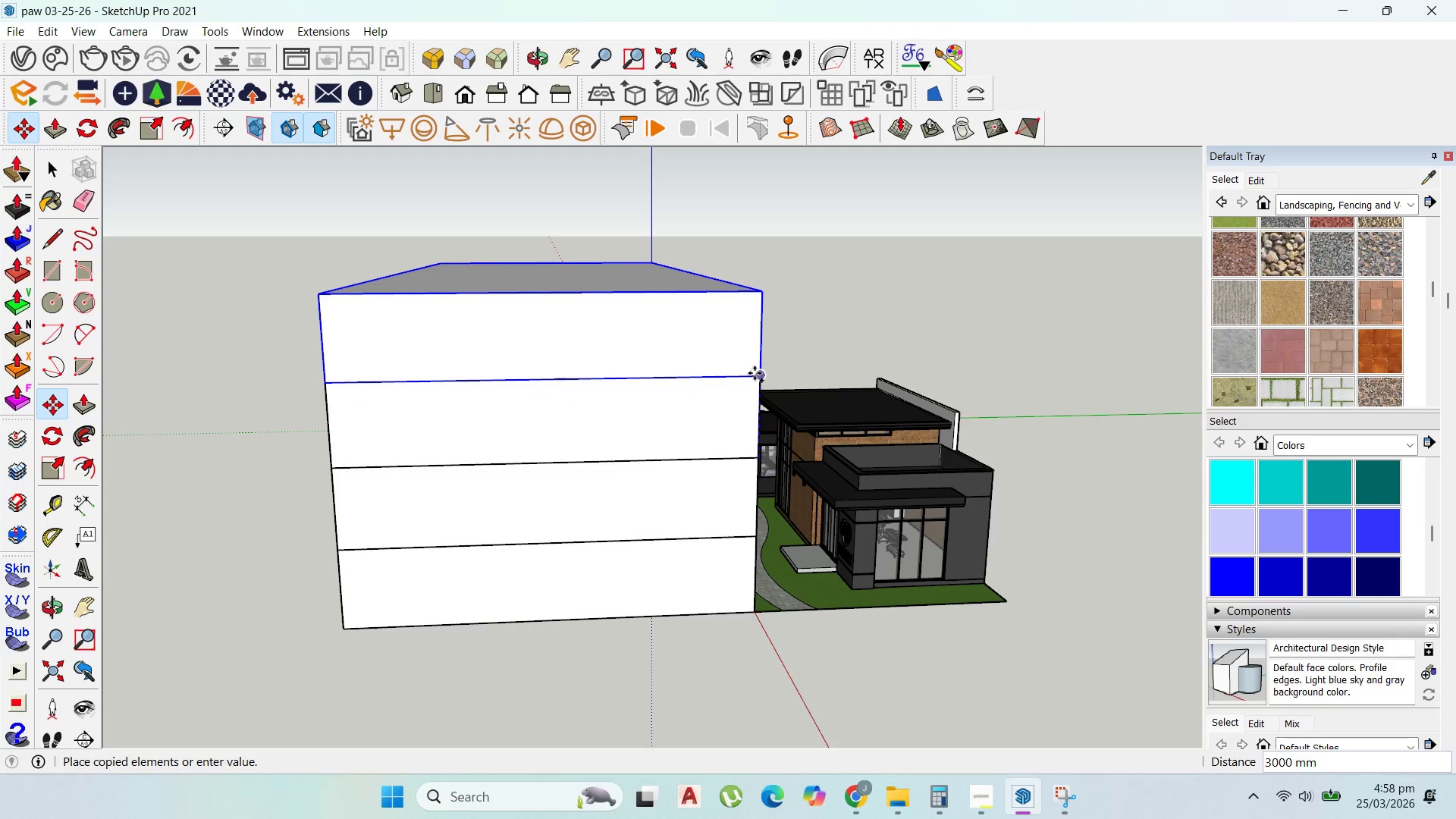 
left_click([755, 373])
 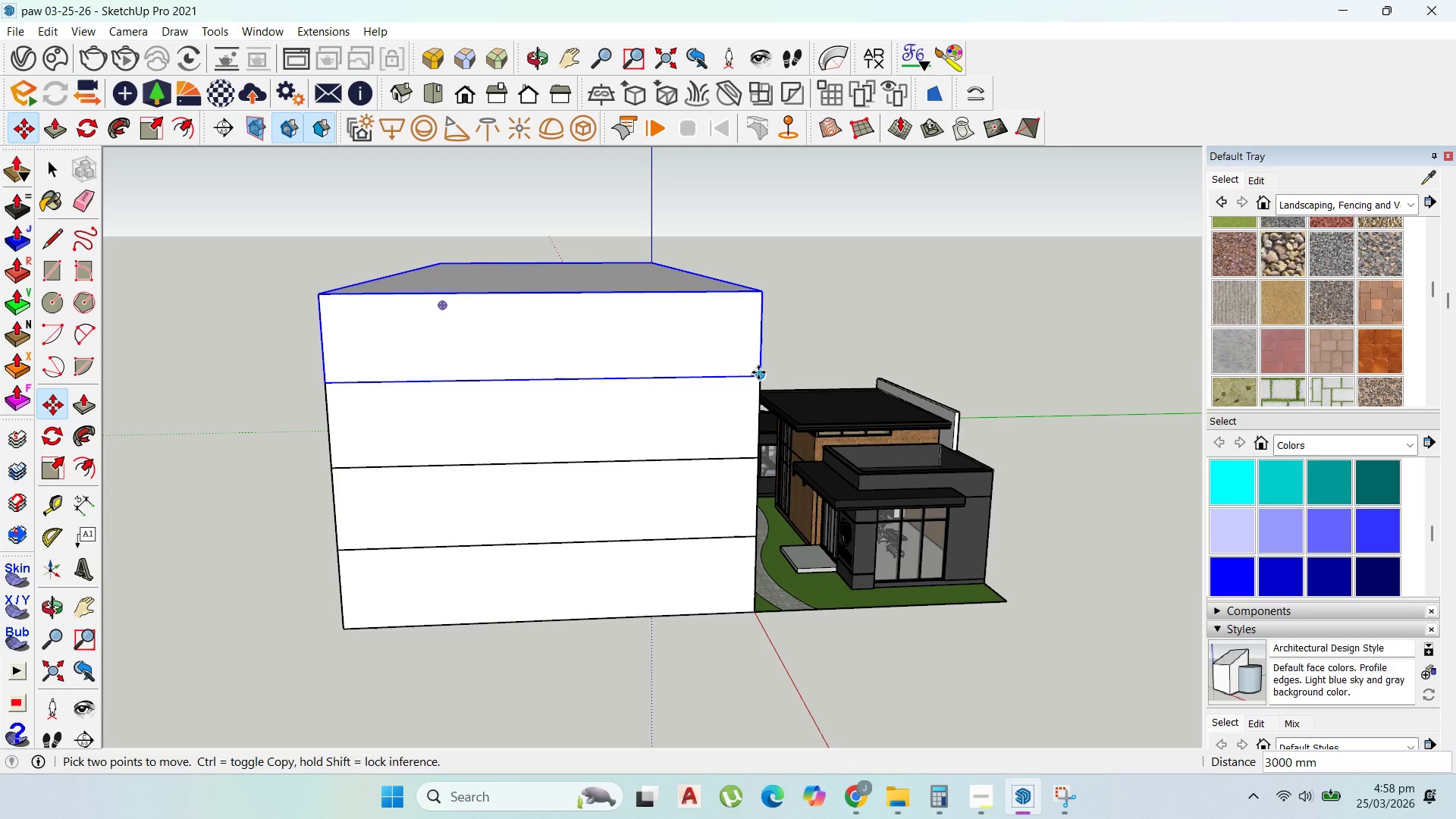 
double_click([758, 372])
 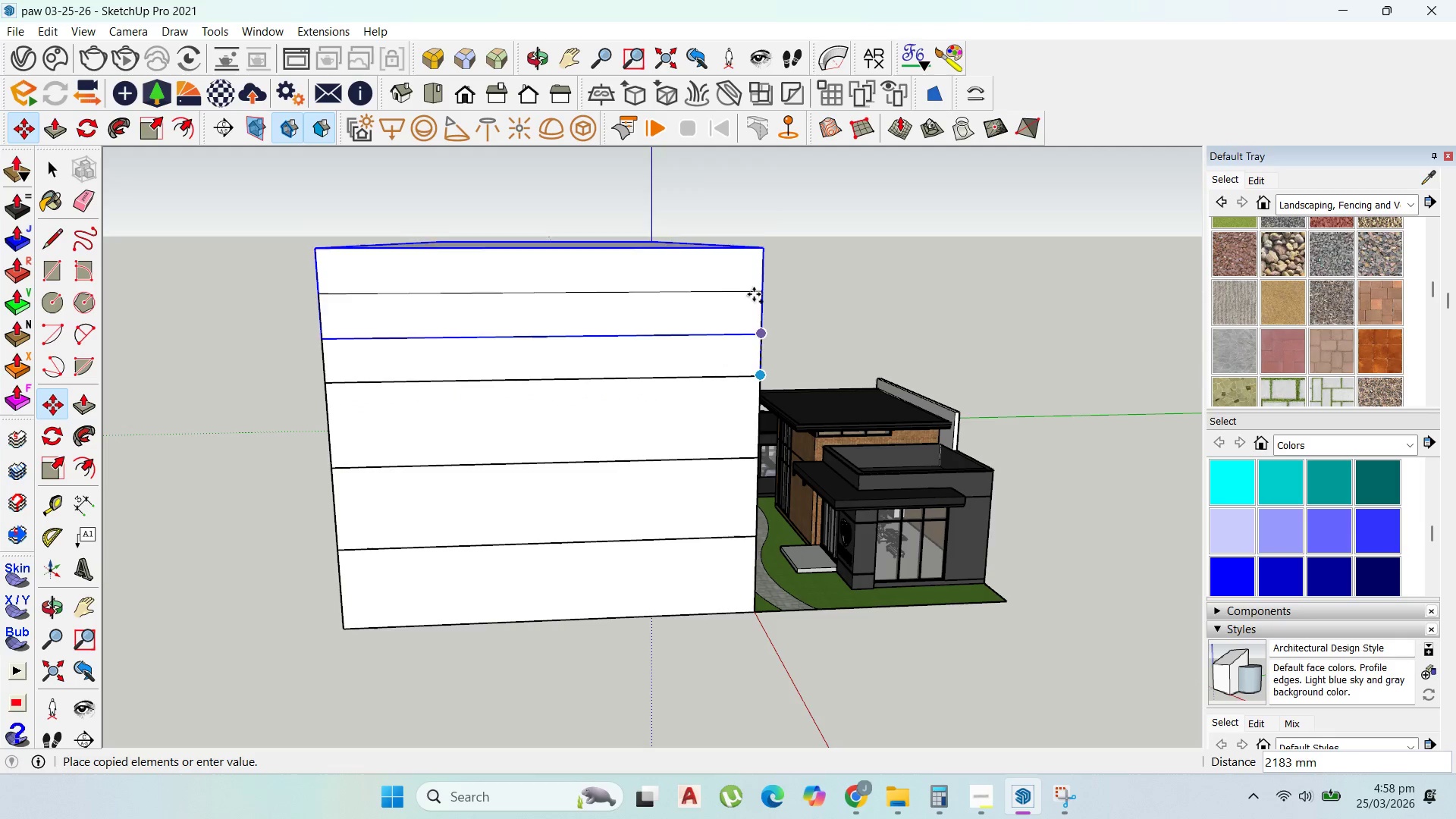 
key(Control+ControlLeft)
 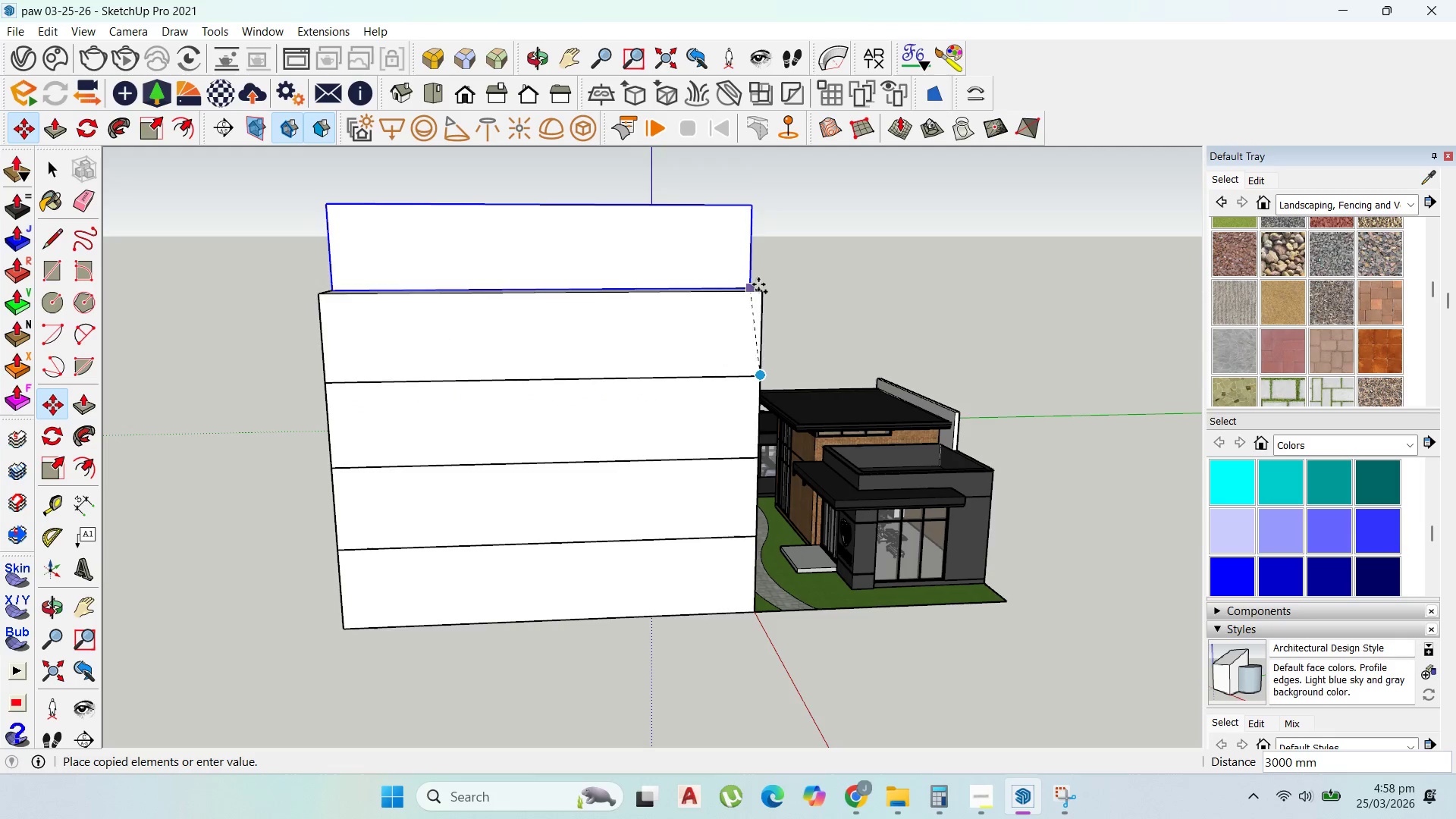 
left_click([759, 290])
 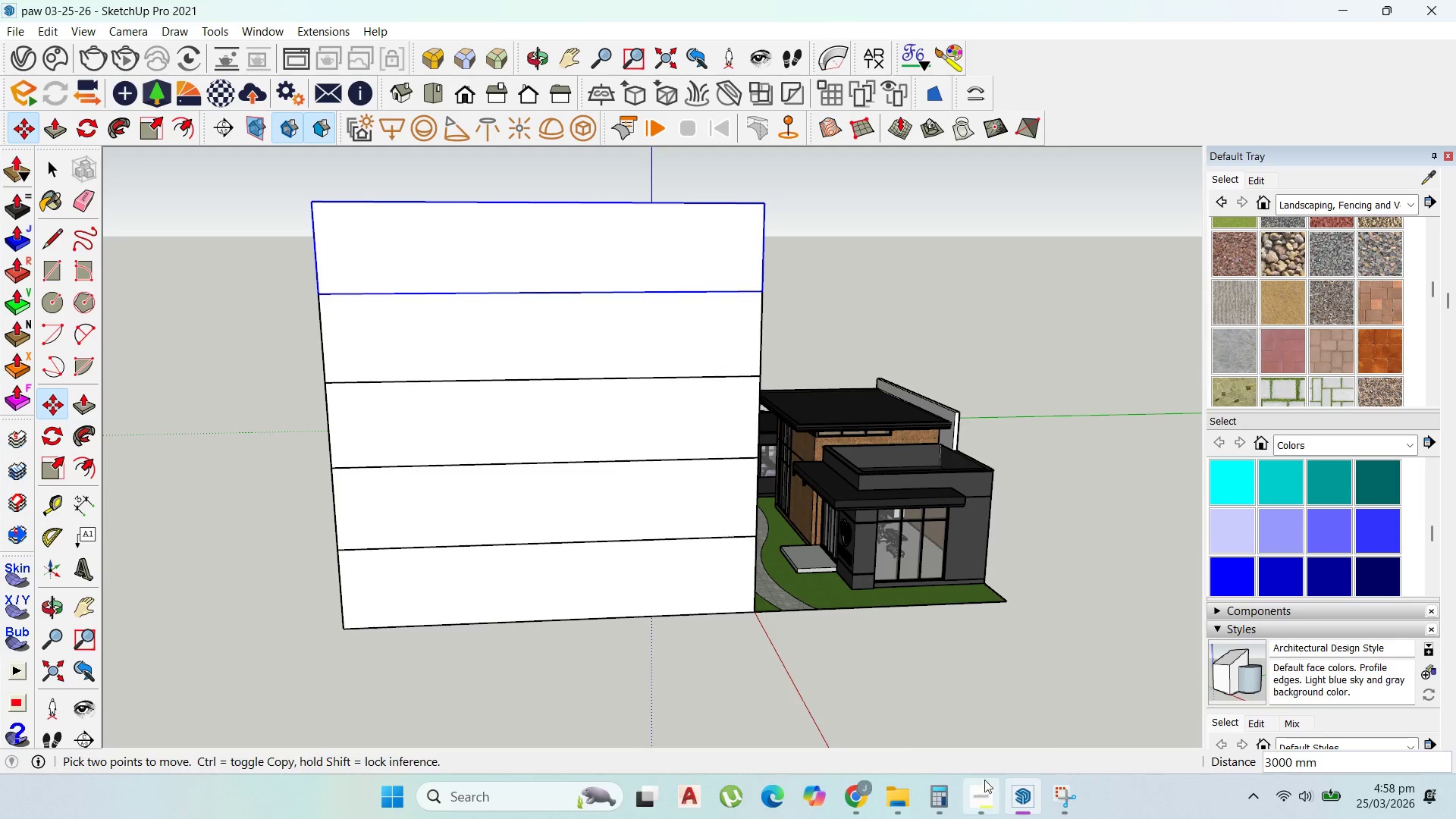 
left_click([987, 796])